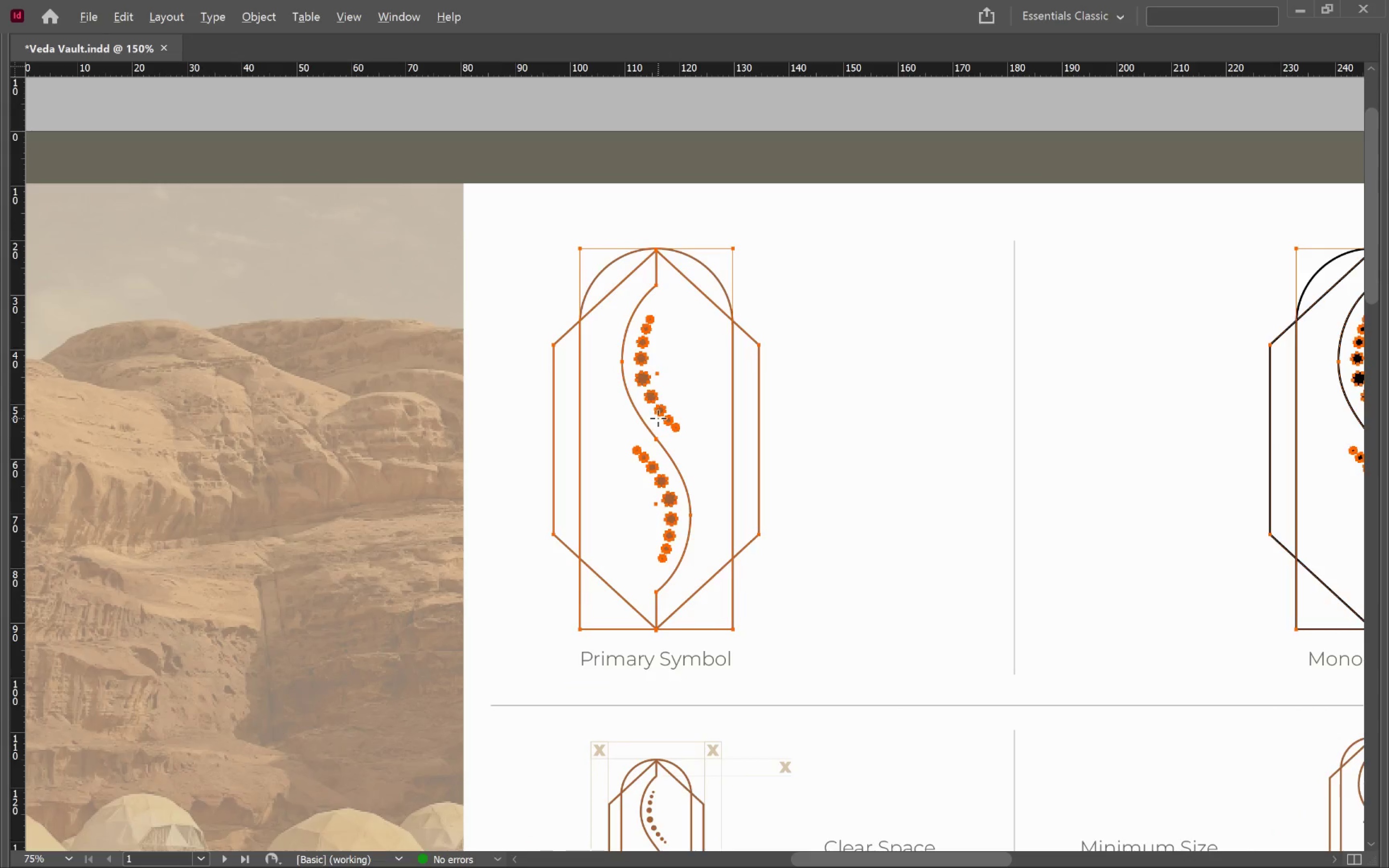 
left_click_drag(start_coordinate=[525, 475], to_coordinate=[639, 403])
 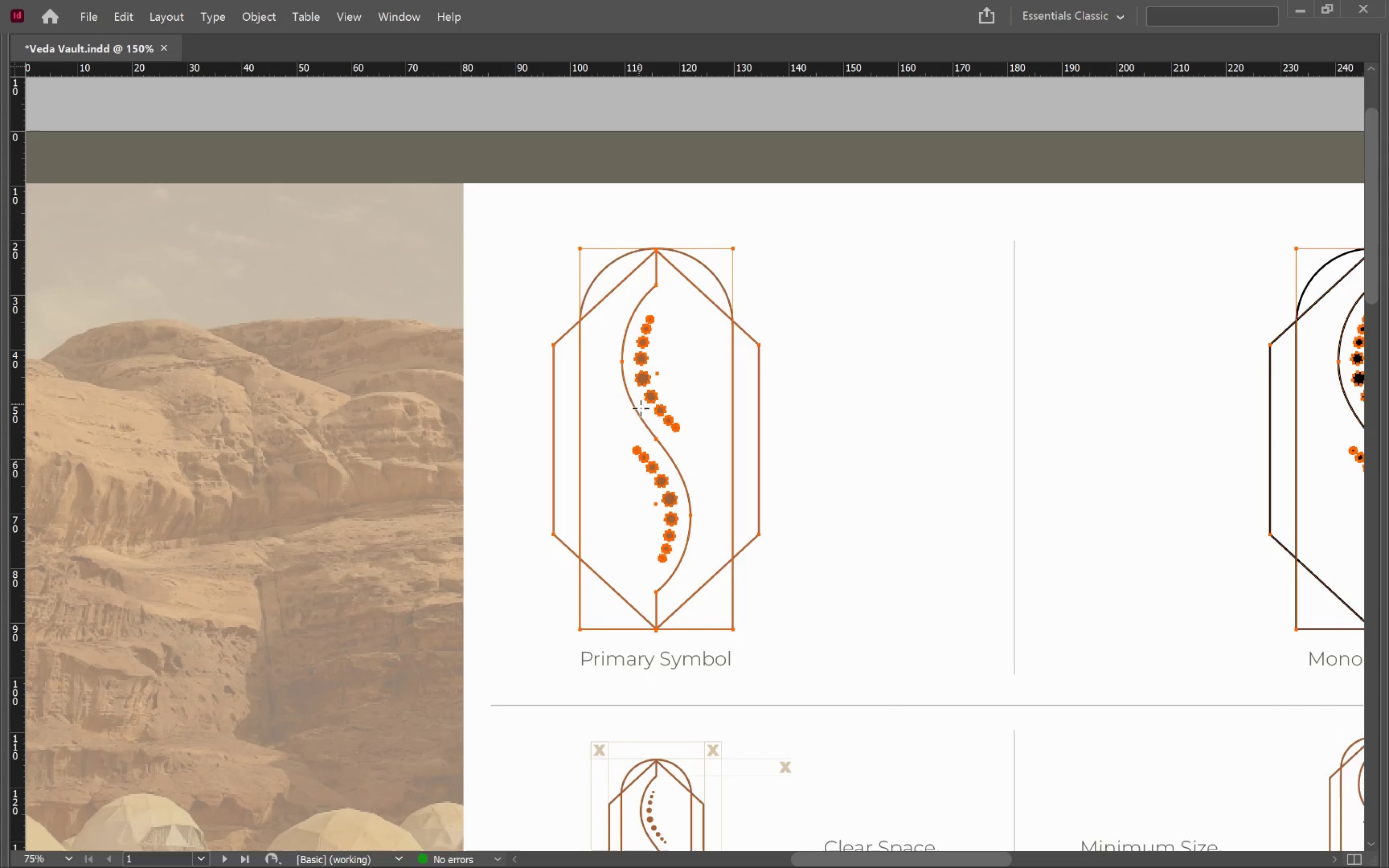 
hold_key(key=AltLeft, duration=1.06)
scroll: coordinate [658, 418], scroll_direction: up, amount: 1.0
 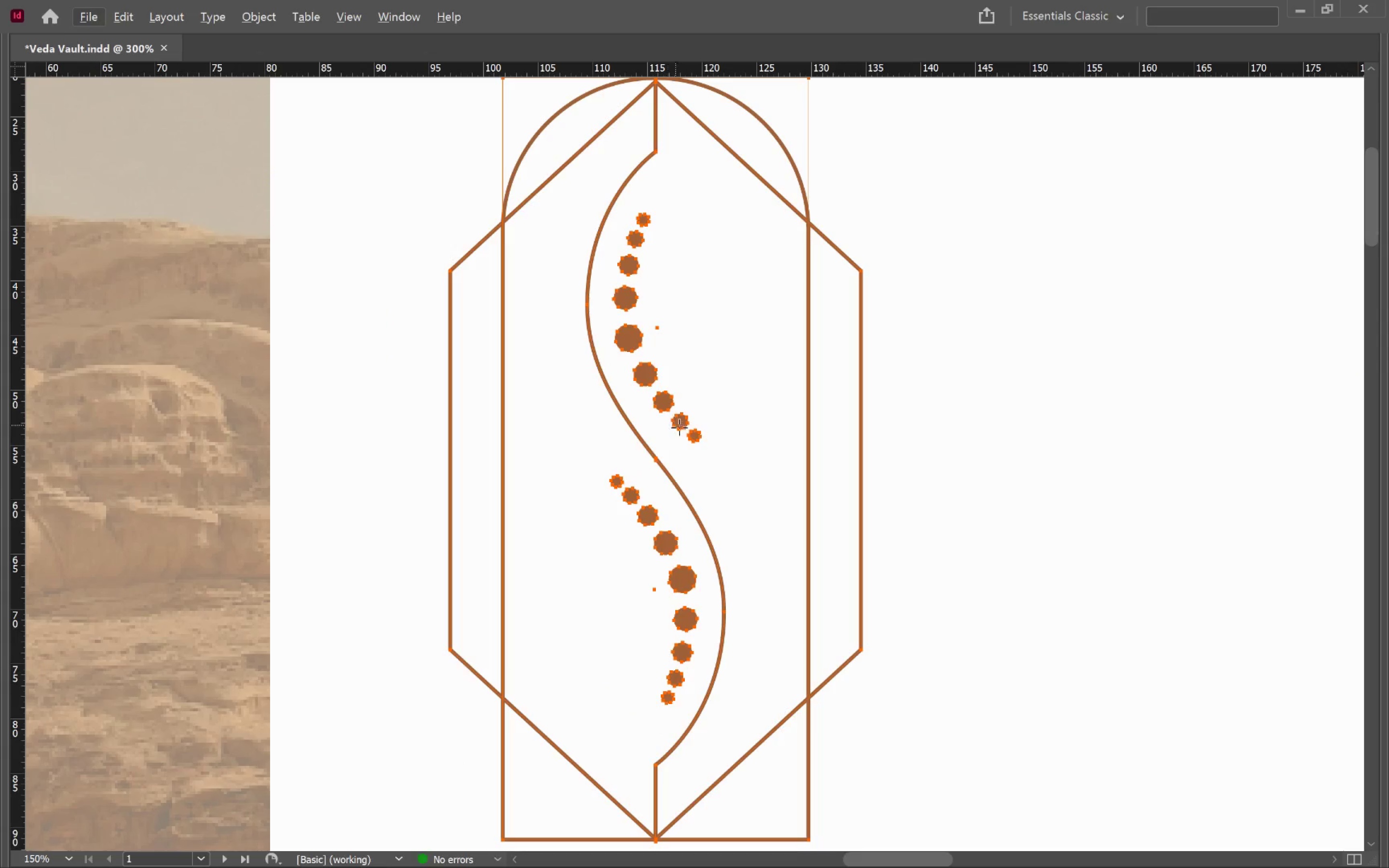 
hold_key(key=AltLeft, duration=0.36)
 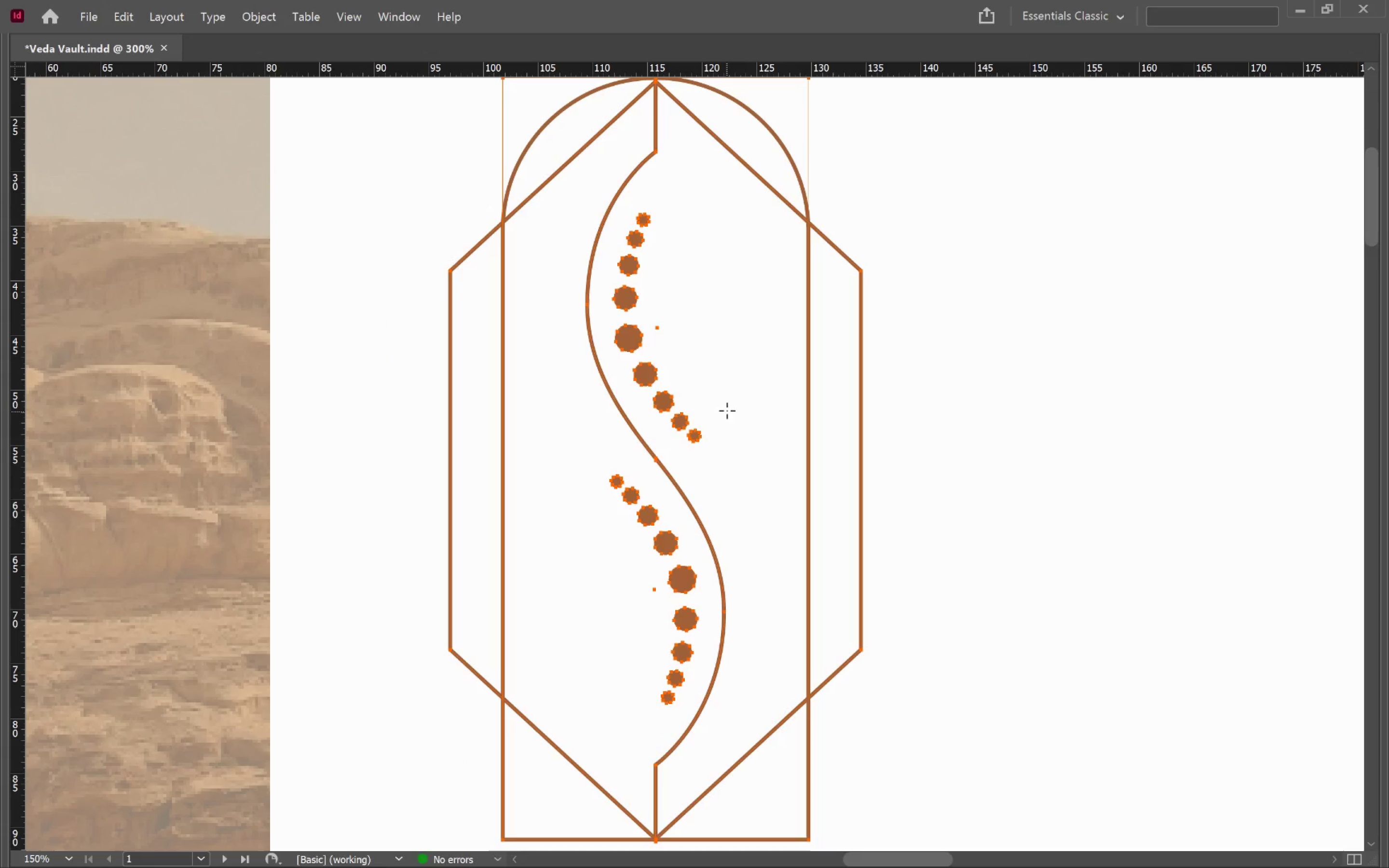 
hold_key(key=Space, duration=1.5)
 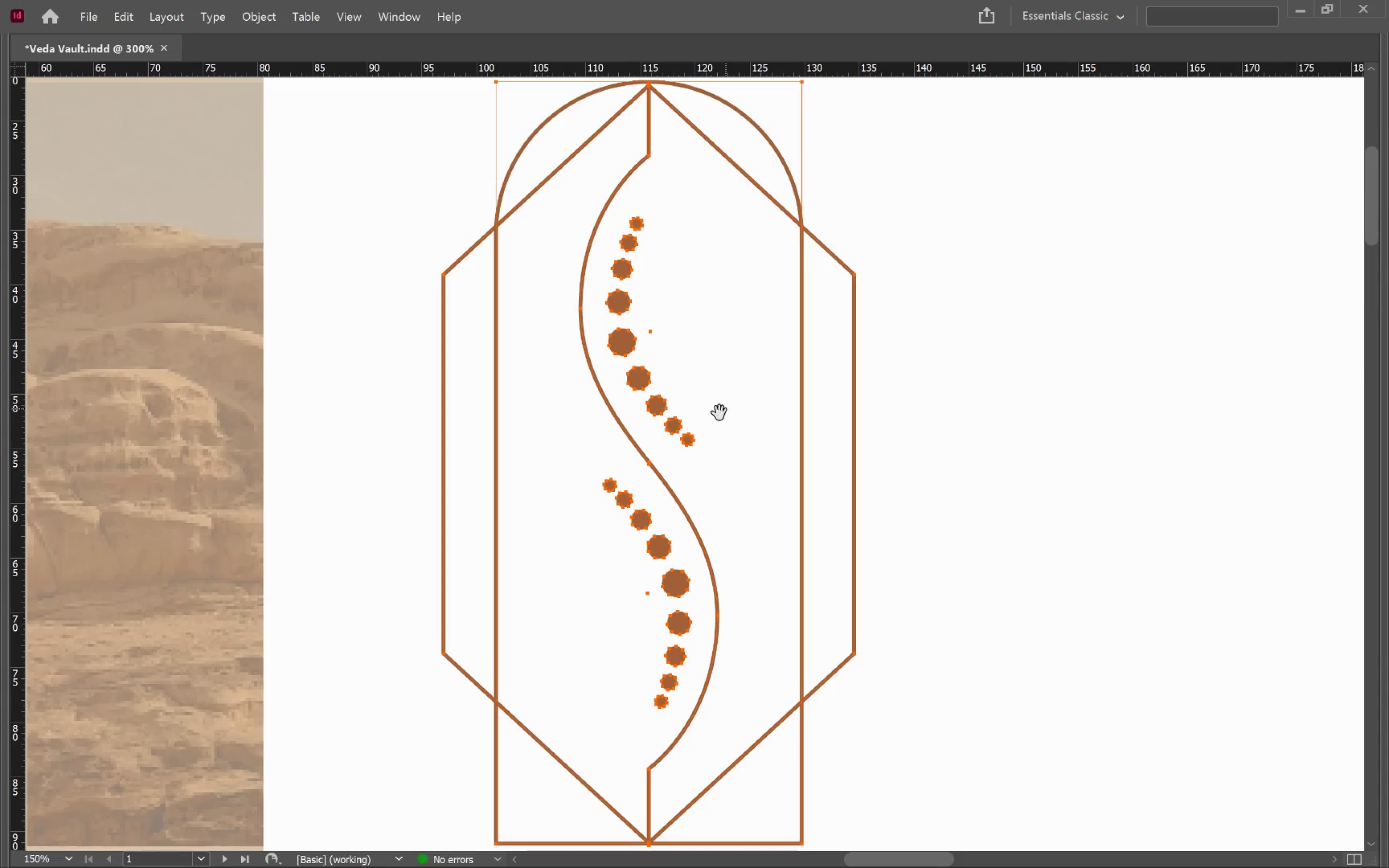 
left_click_drag(start_coordinate=[726, 408], to_coordinate=[719, 413])
 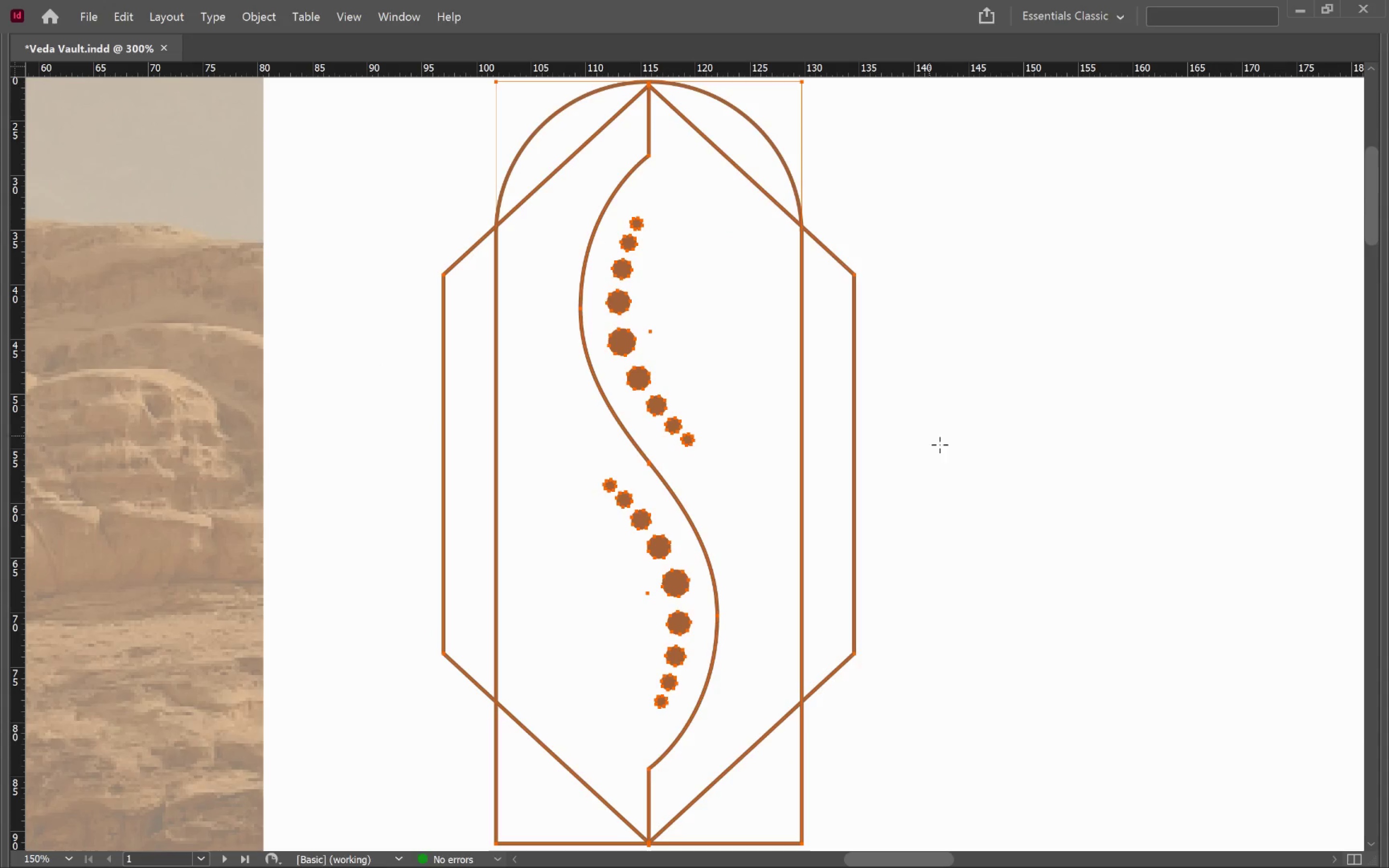 
hold_key(key=Space, duration=0.68)
 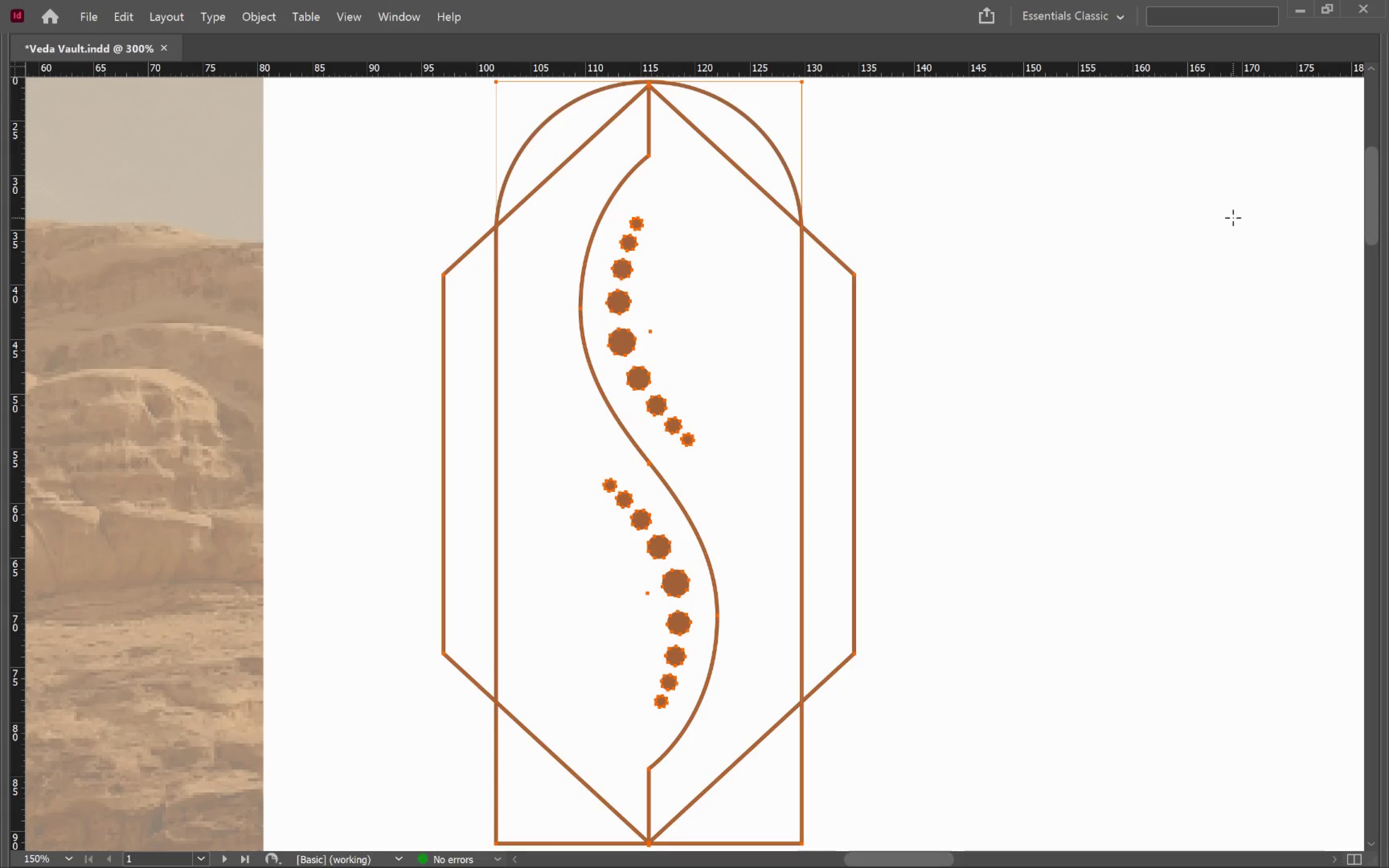 
key(Tab)
 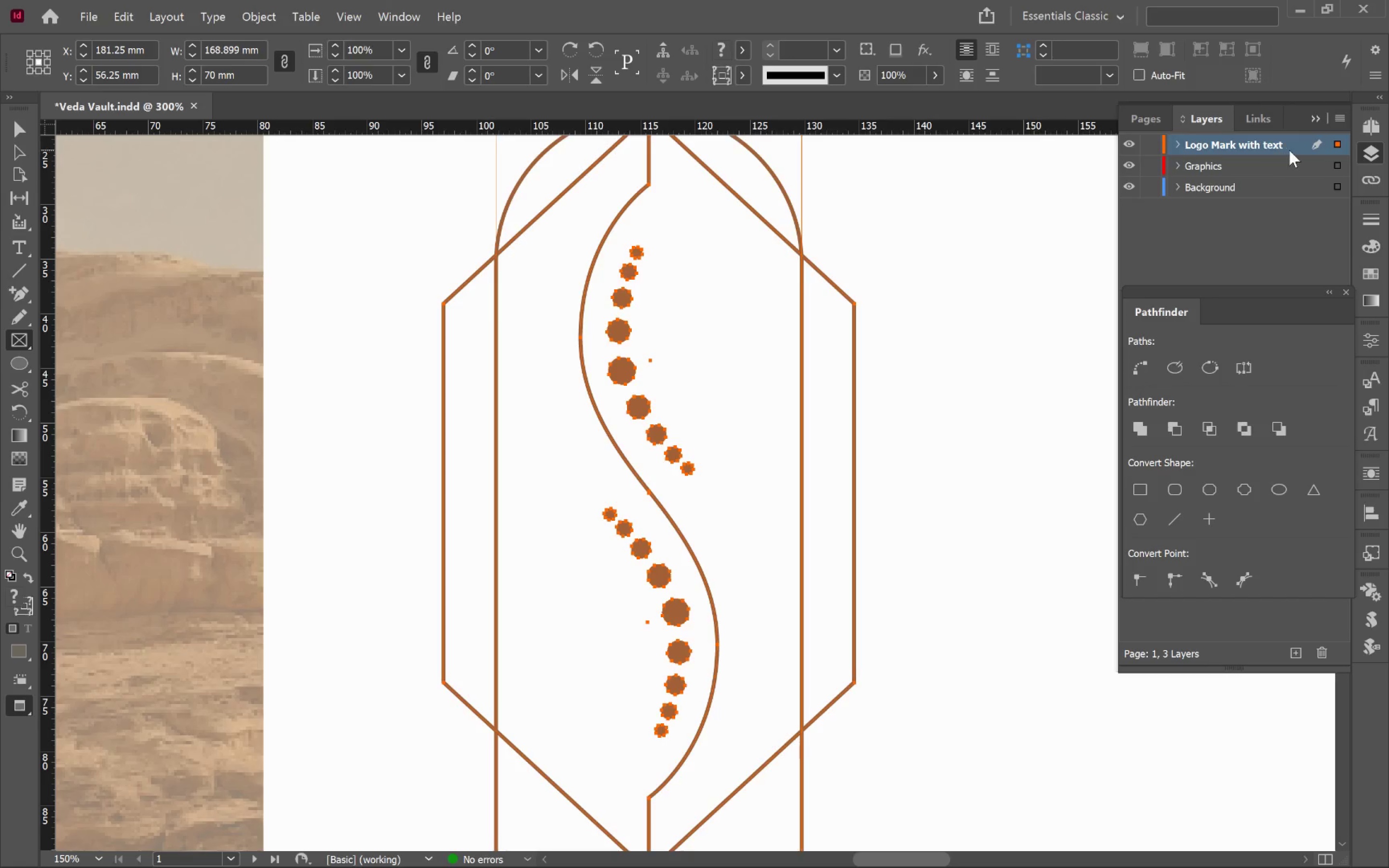 
double_click([1295, 143])
 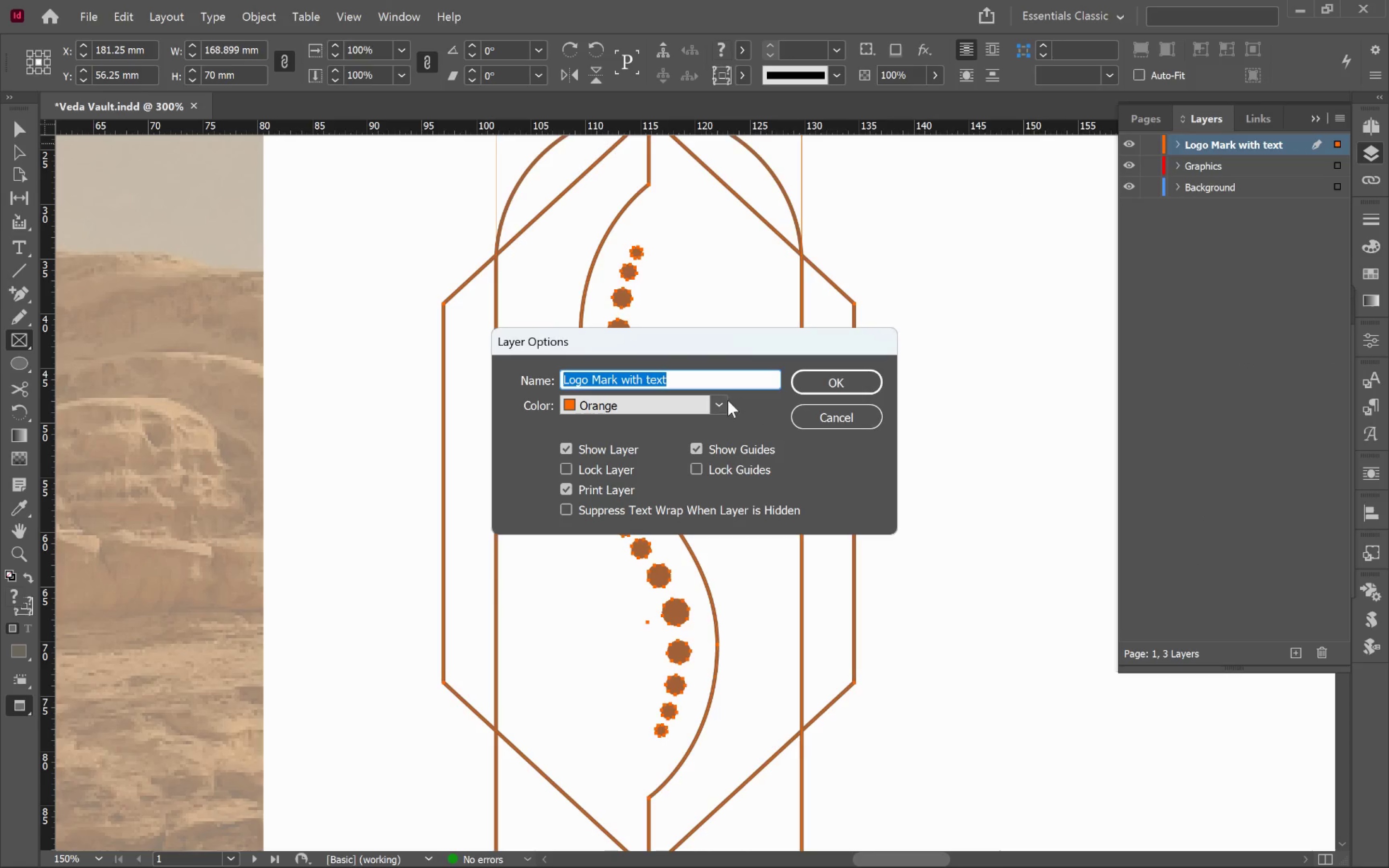 
left_click([717, 404])
 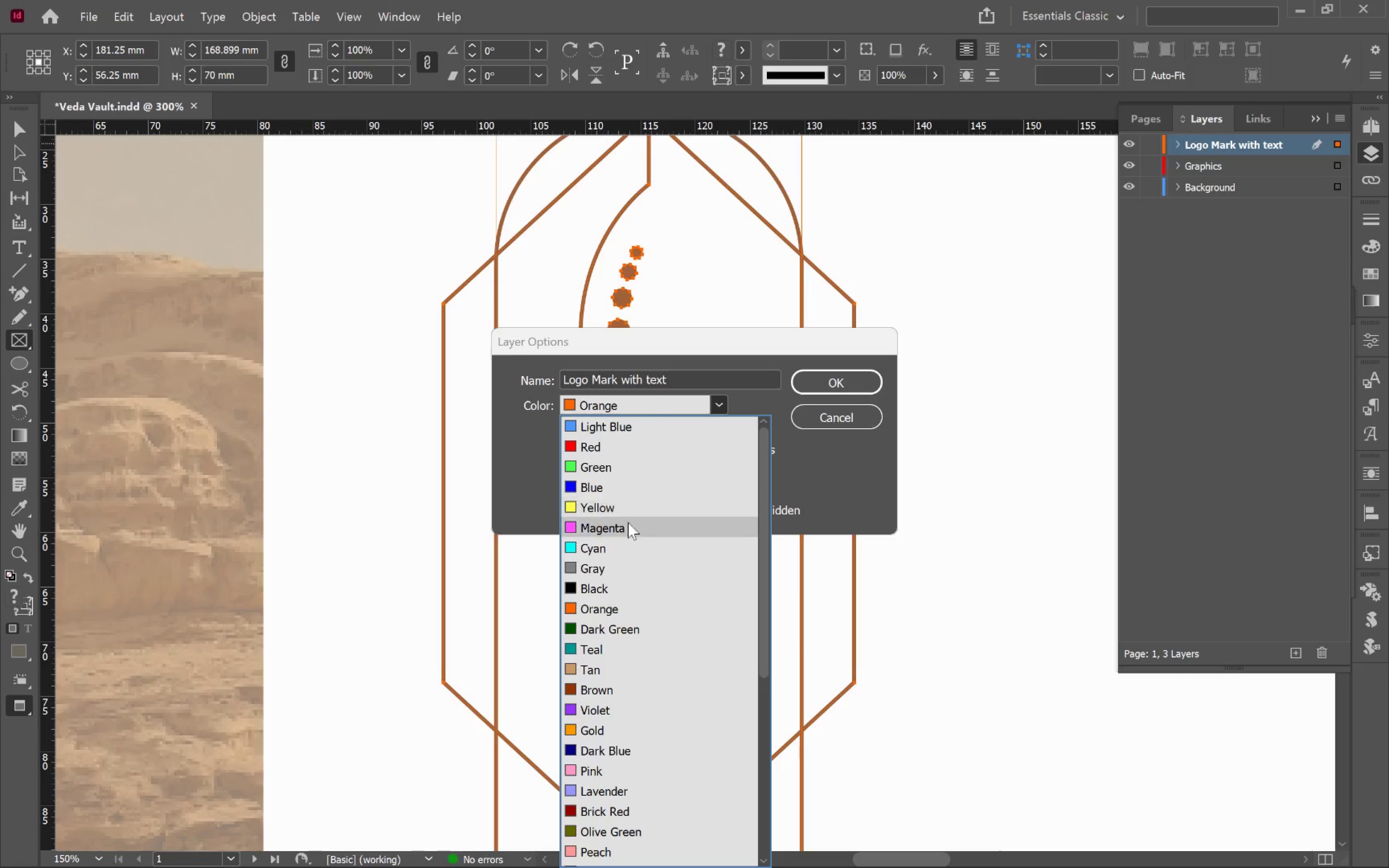 
left_click([634, 527])
 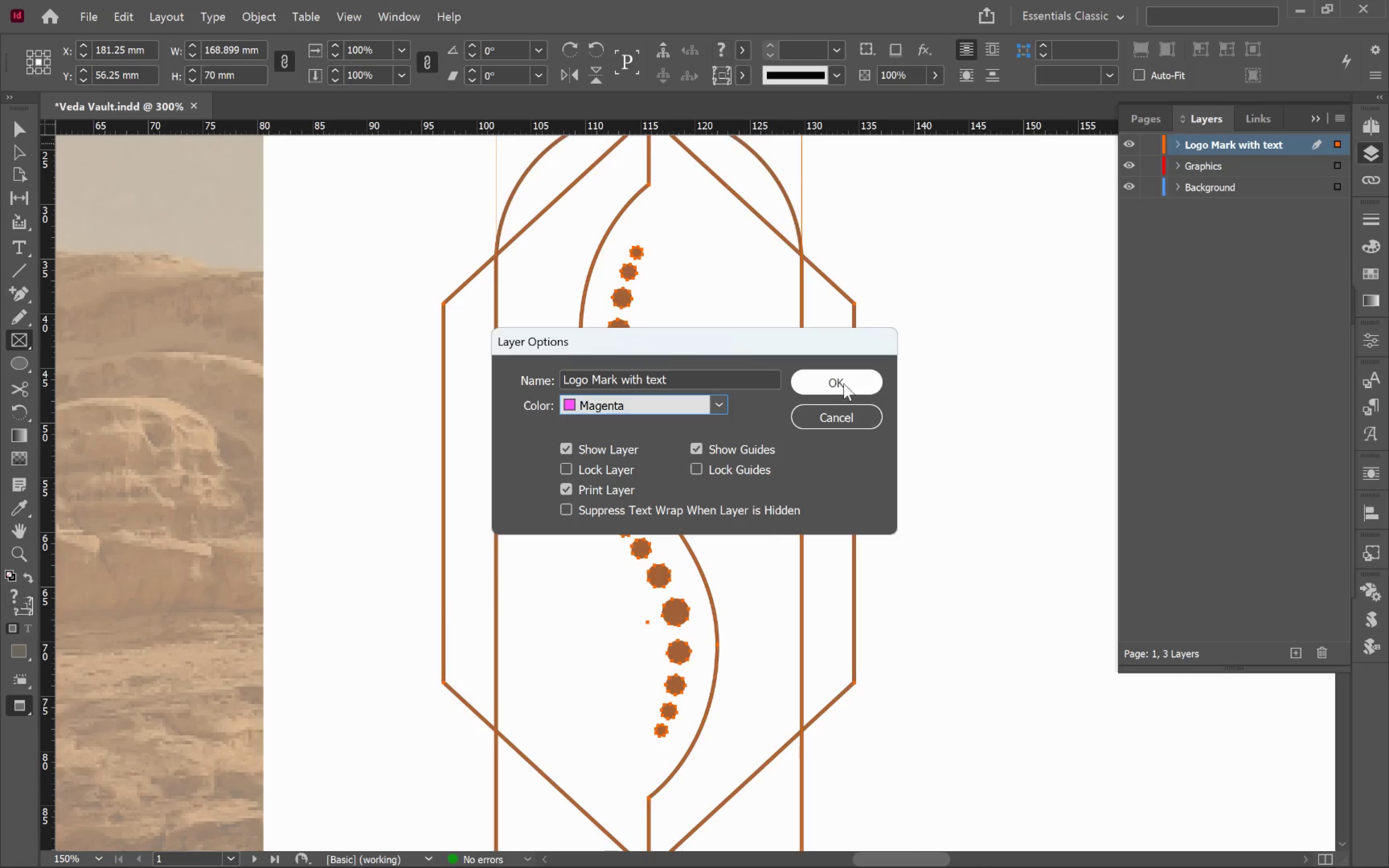 
left_click([844, 389])
 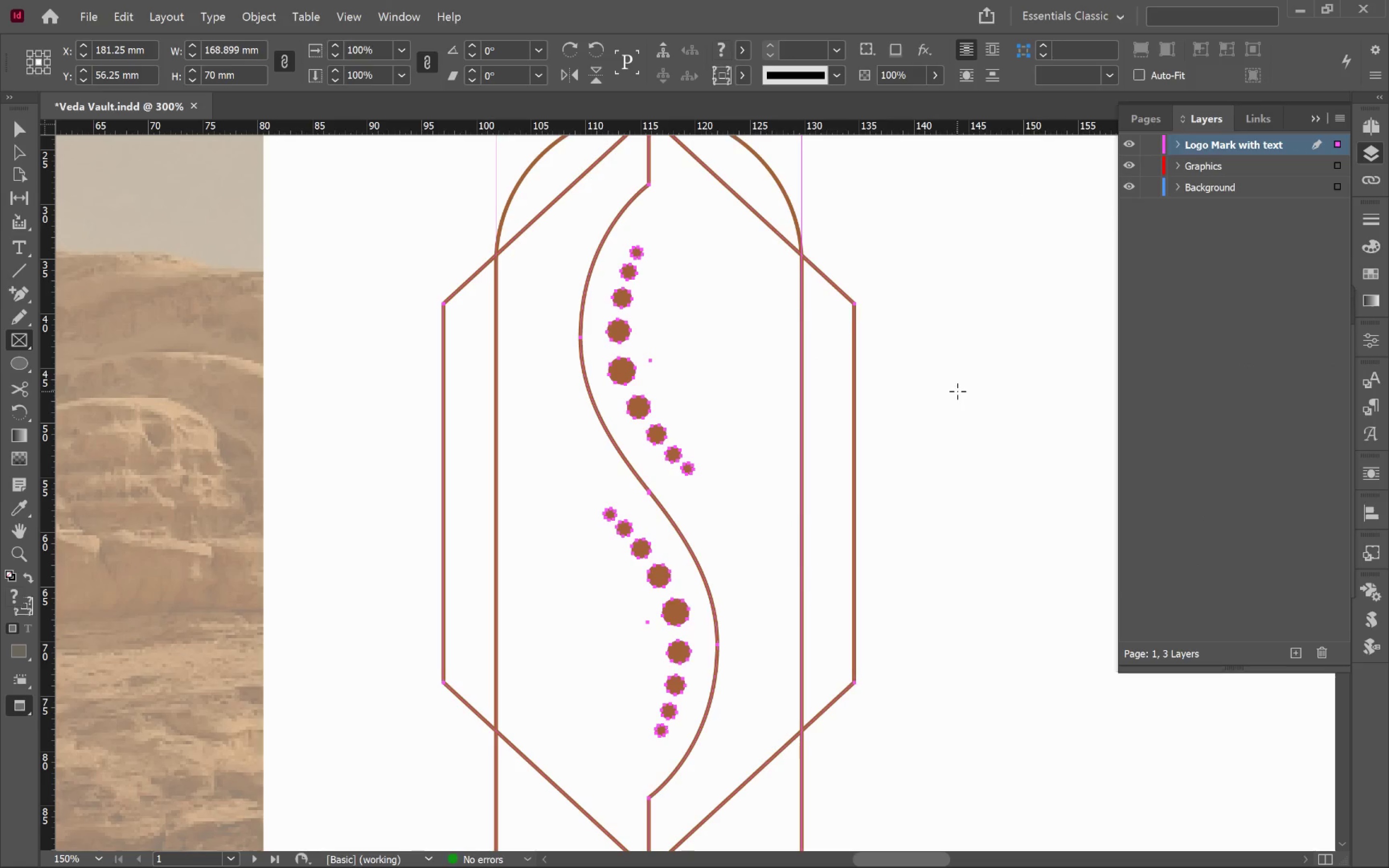 
key(Tab)
 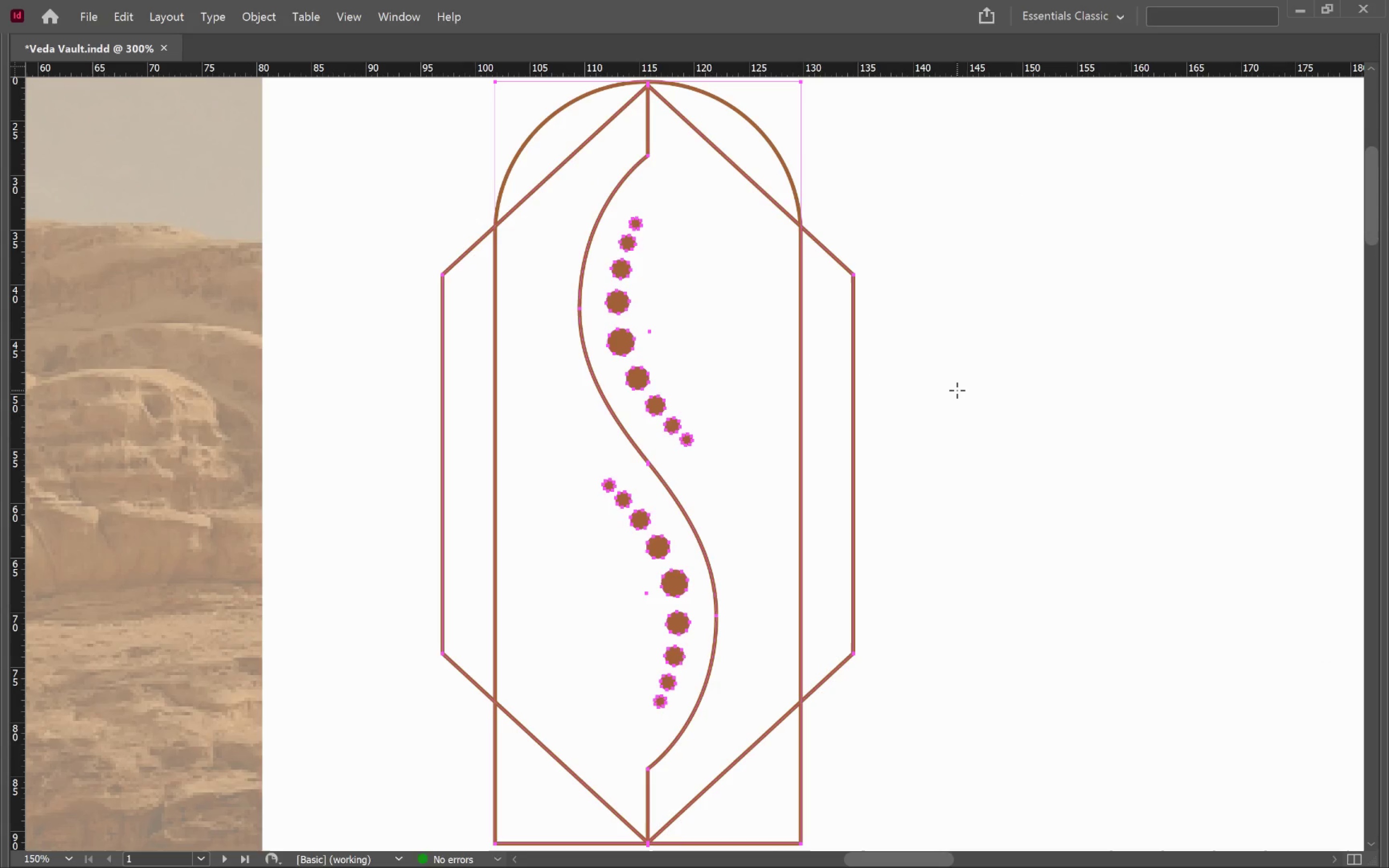 
wait(11.28)
 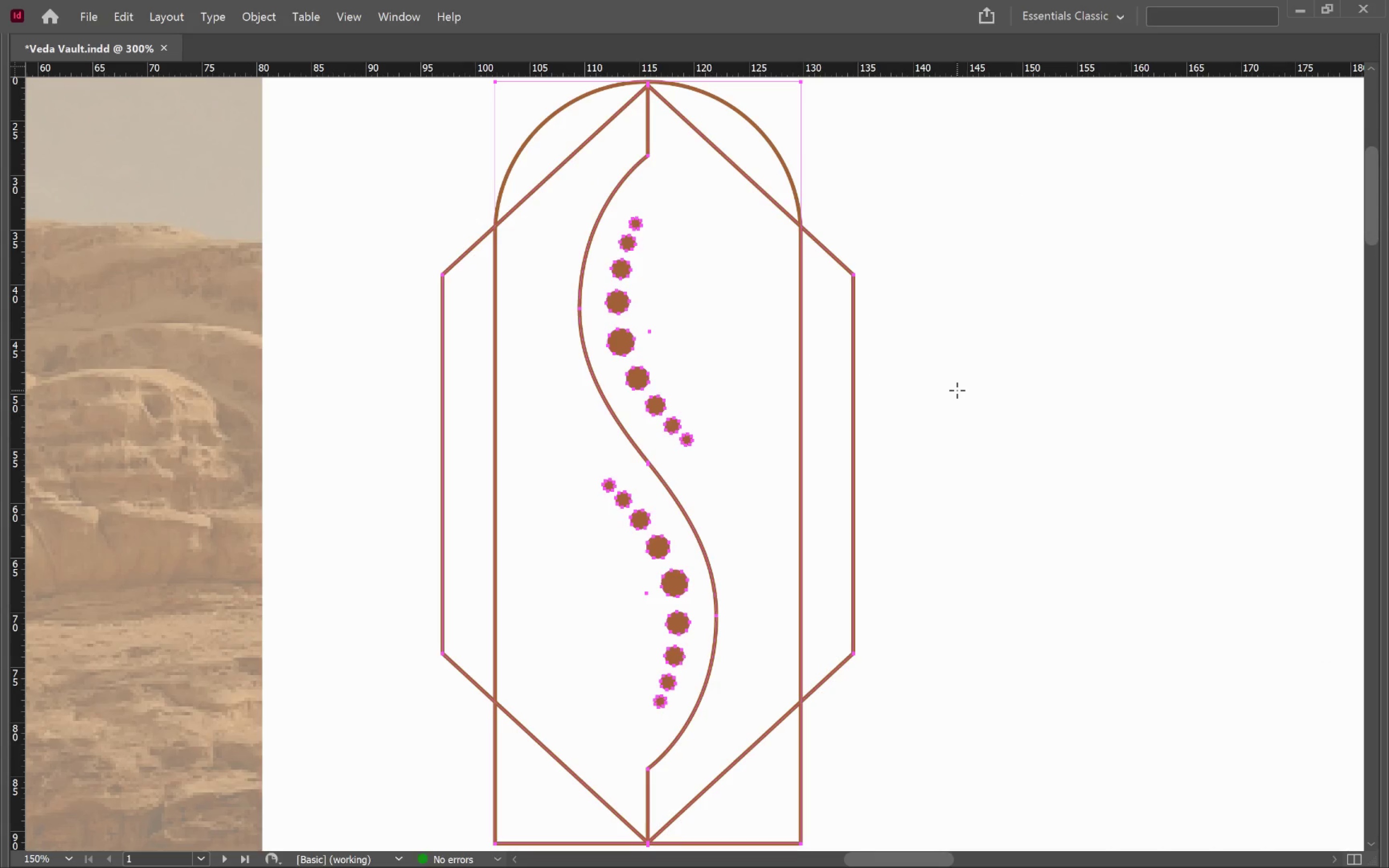 
key(Alt+Tab)
 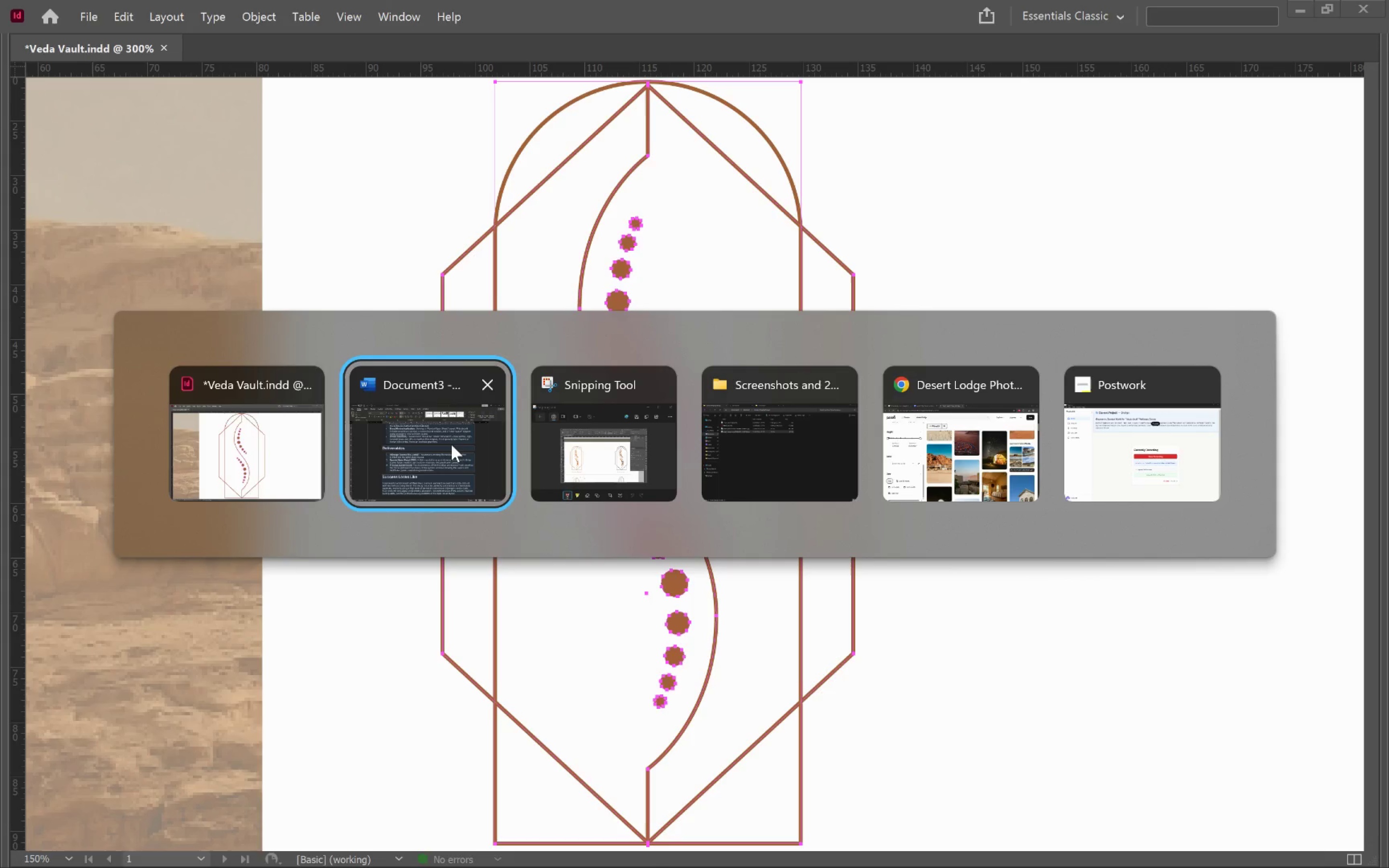 
wait(5.78)
 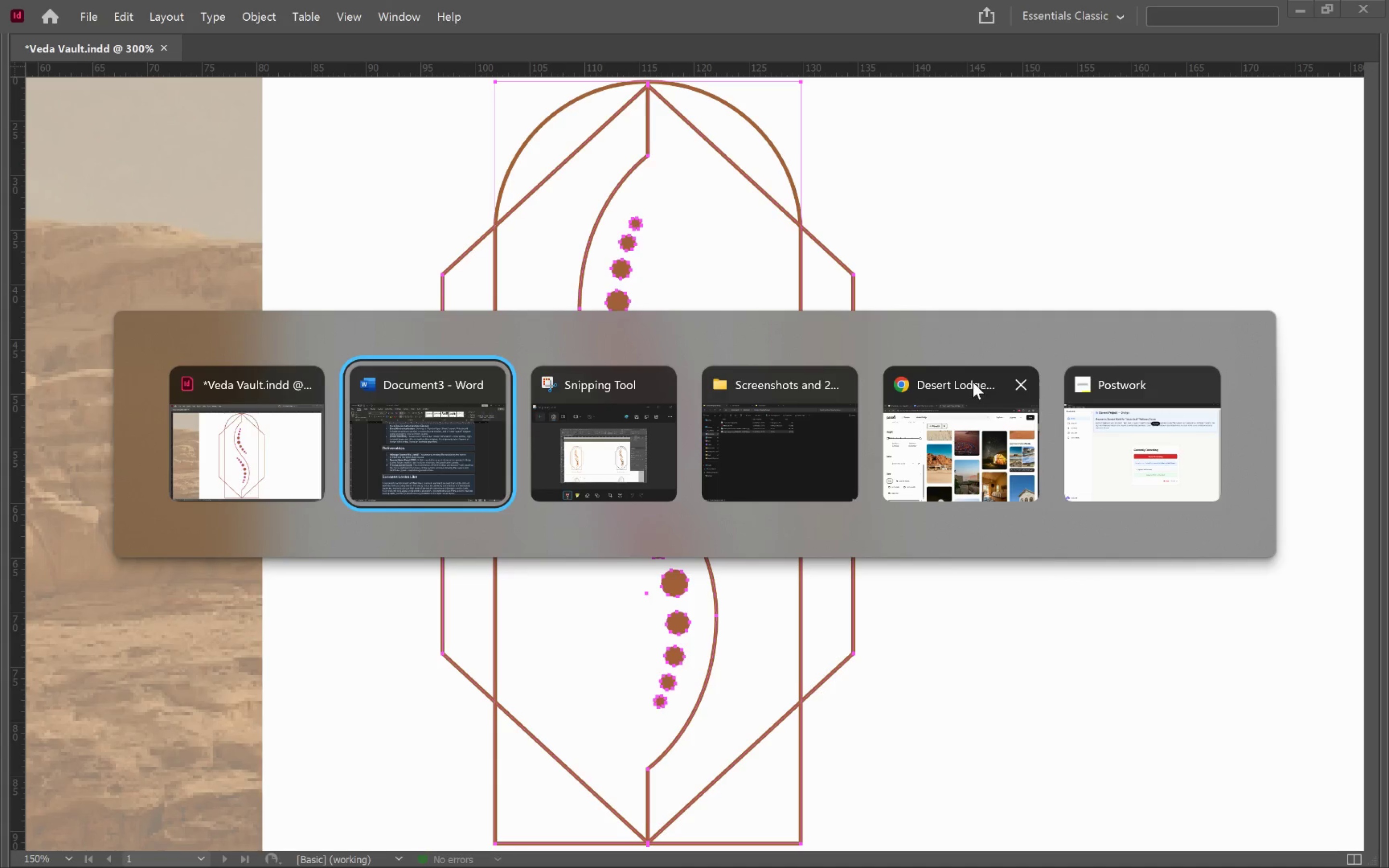 
key(Alt+Tab)
 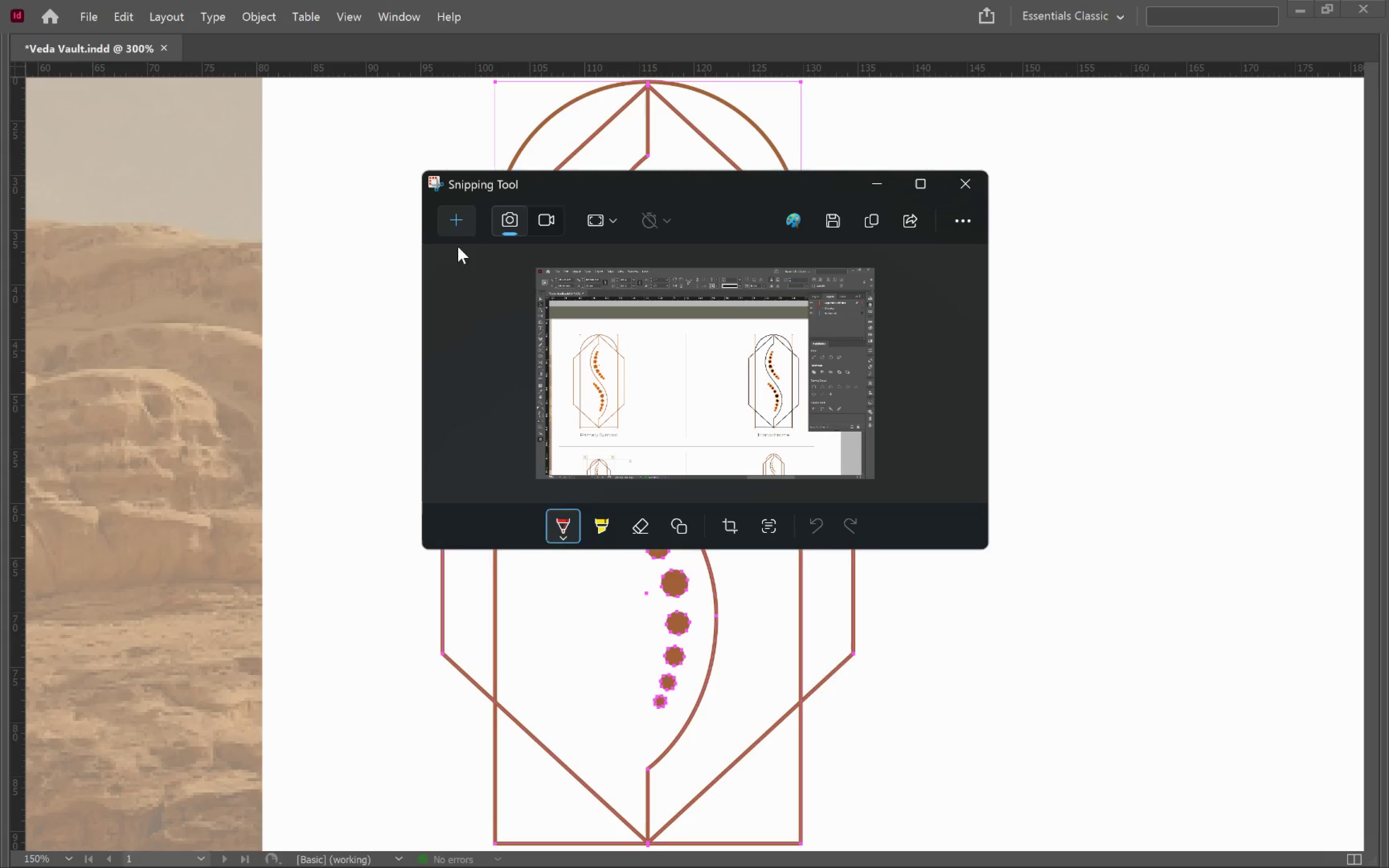 
left_click([445, 219])
 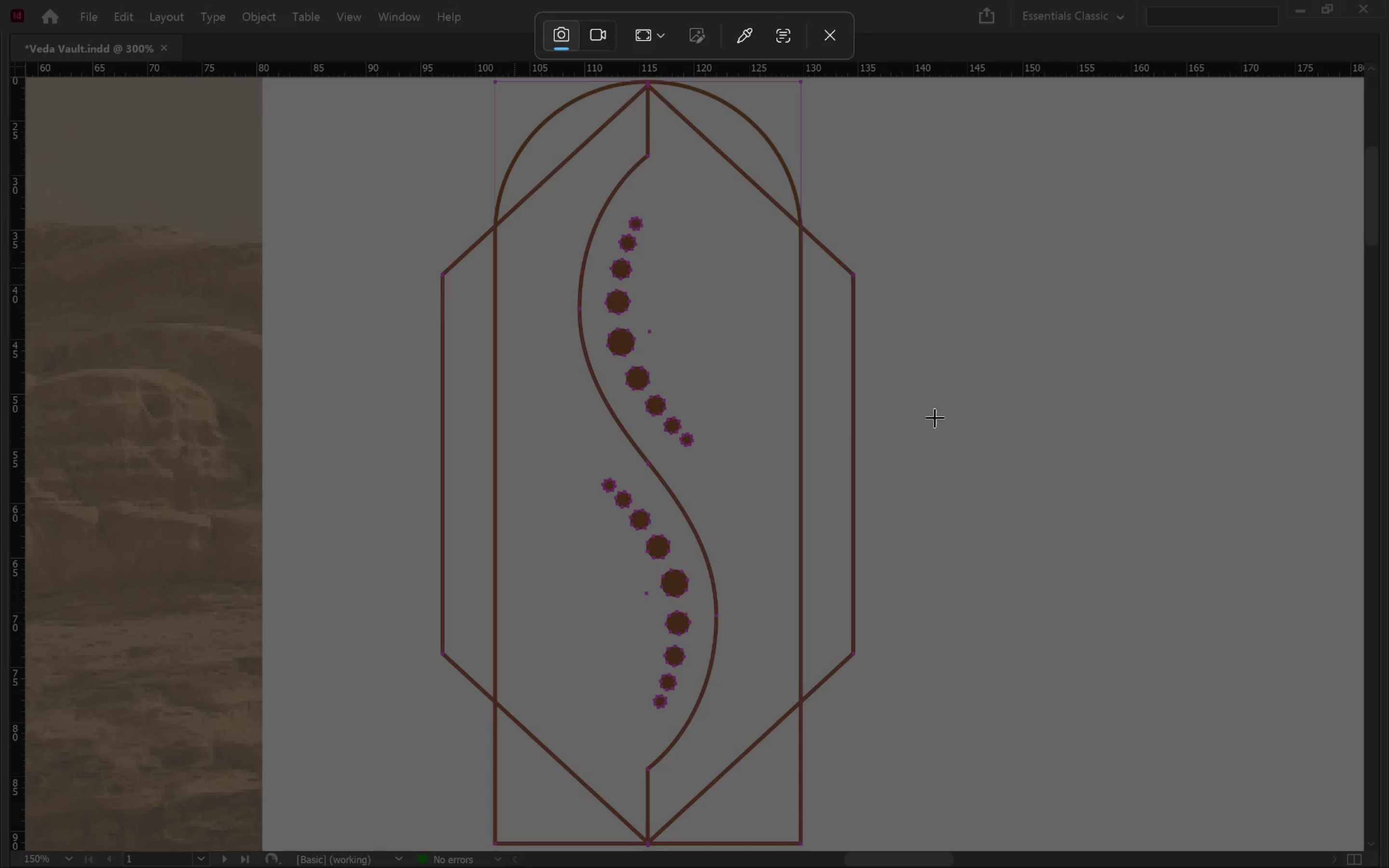 
left_click([937, 417])
 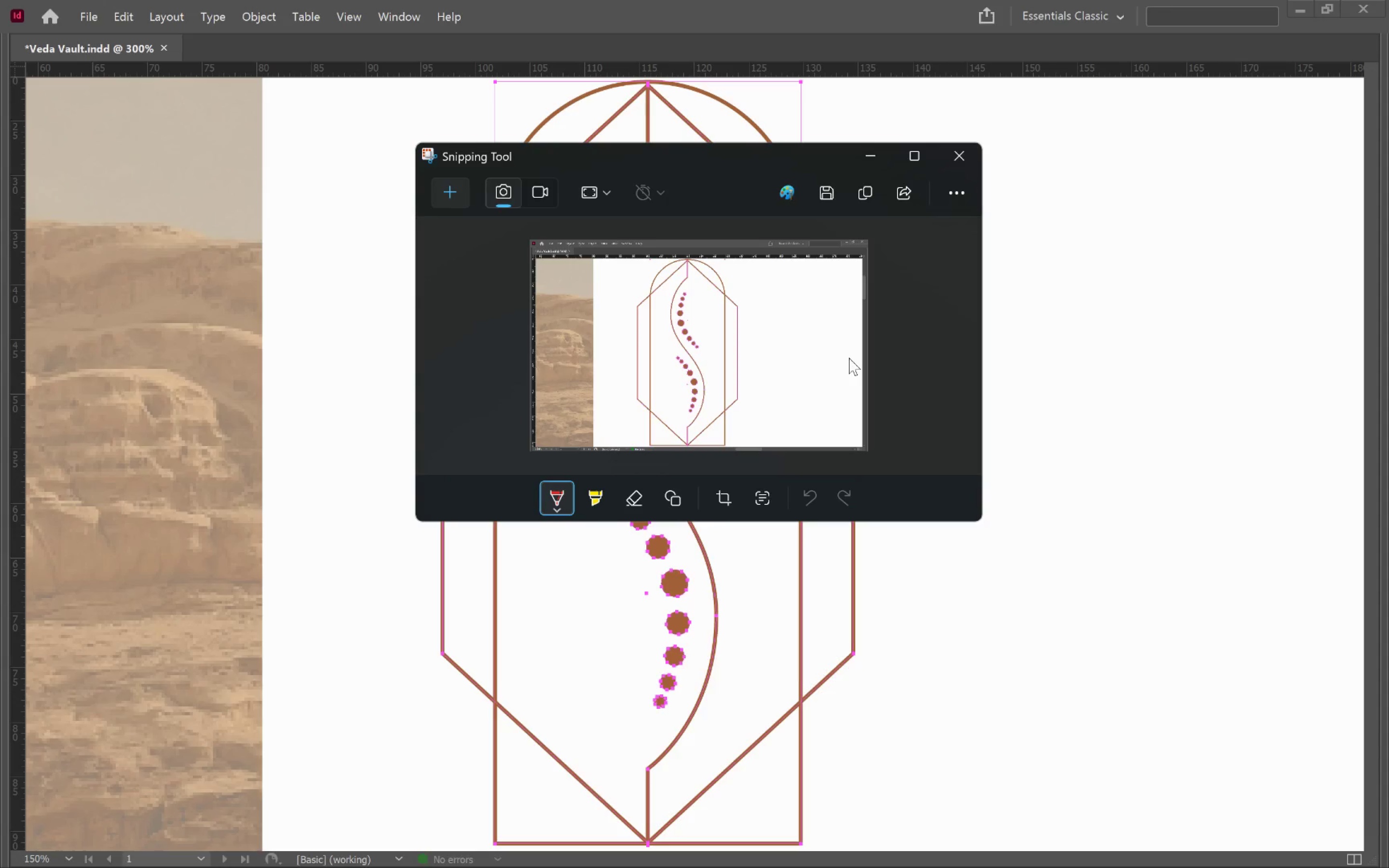 
left_click([871, 157])
 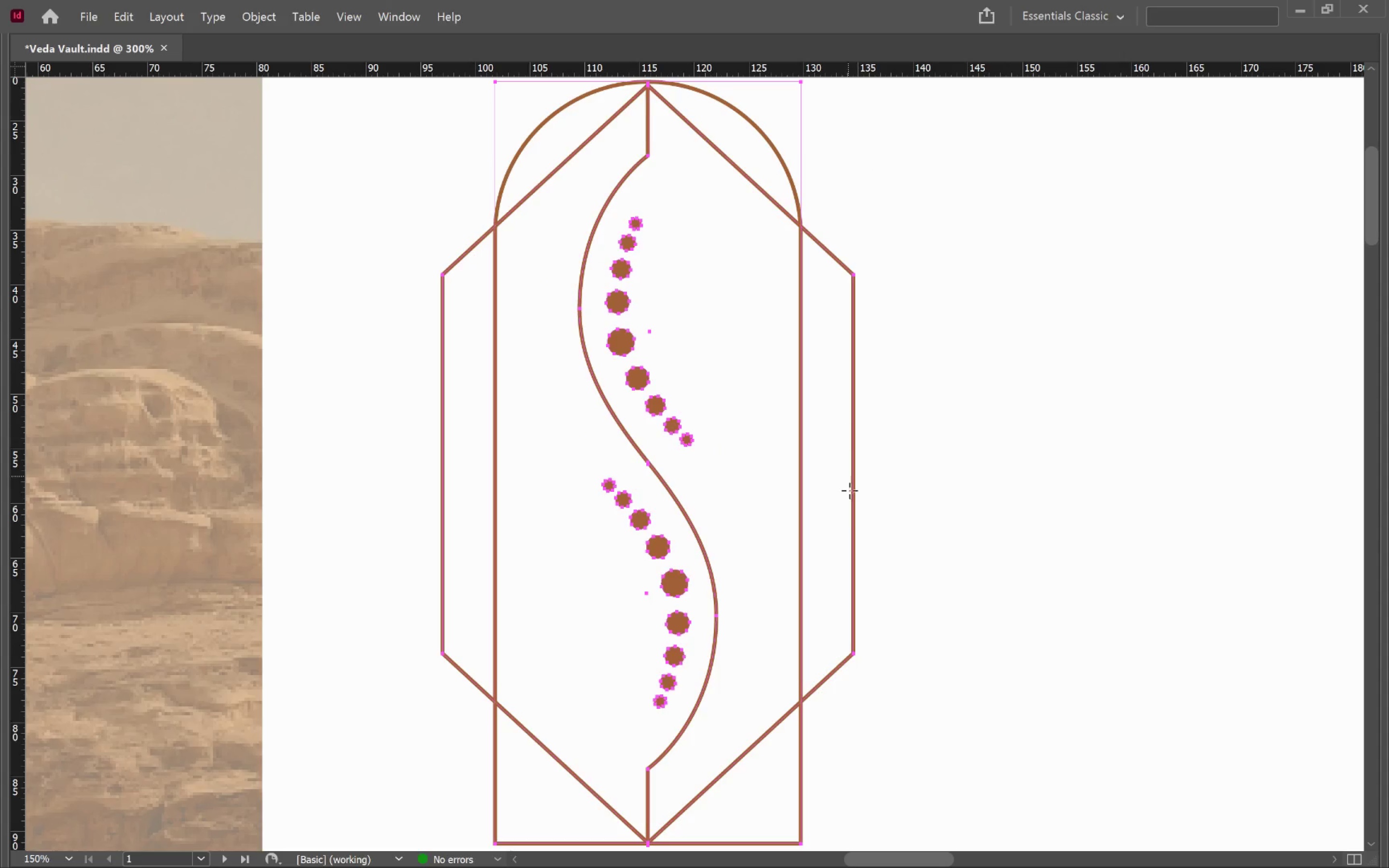 
hold_key(key=AltLeft, duration=1.3)
scroll: coordinate [855, 518], scroll_direction: down, amount: 7.0
 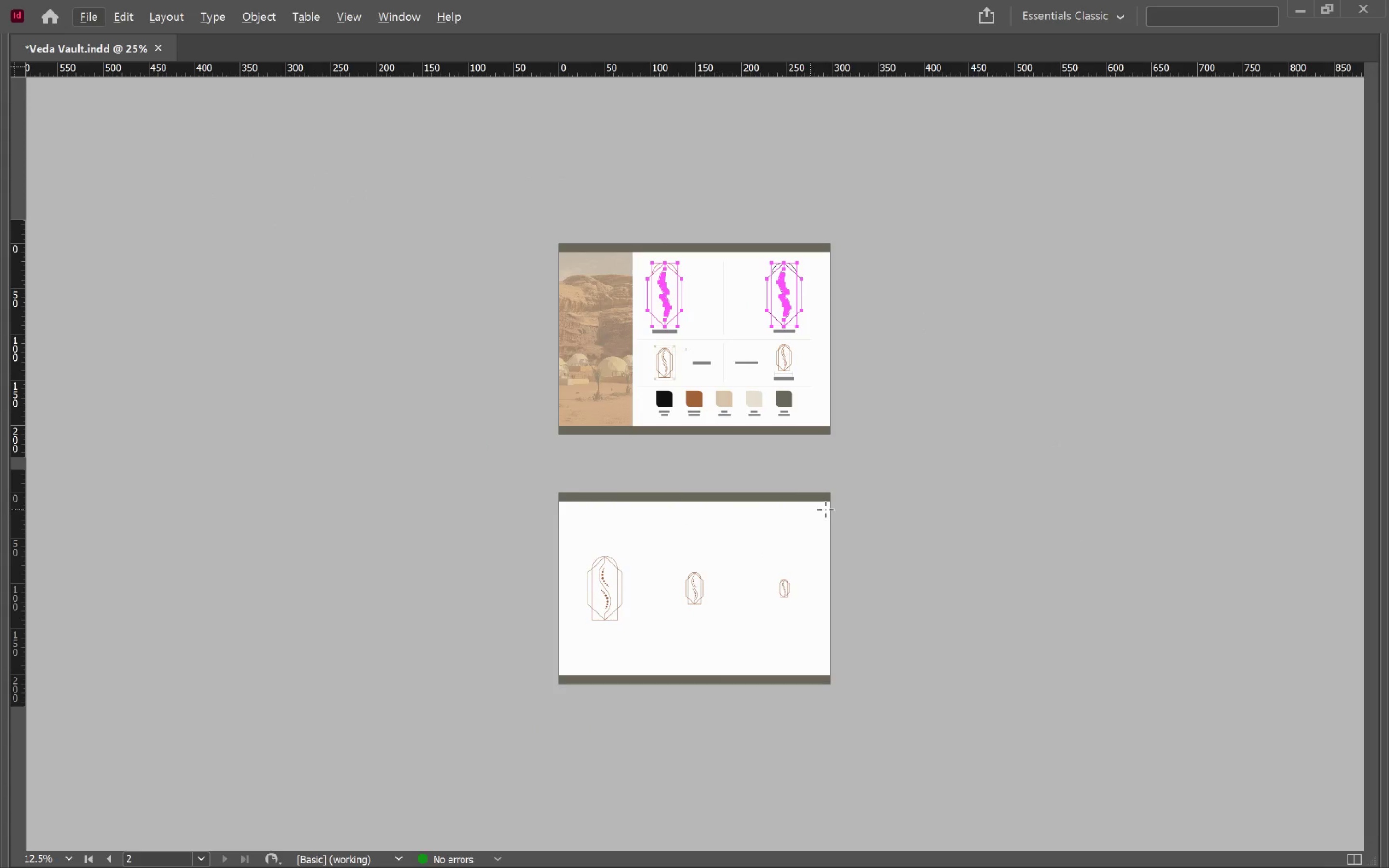 
hold_key(key=ControlLeft, duration=0.4)
left_click([887, 535])
 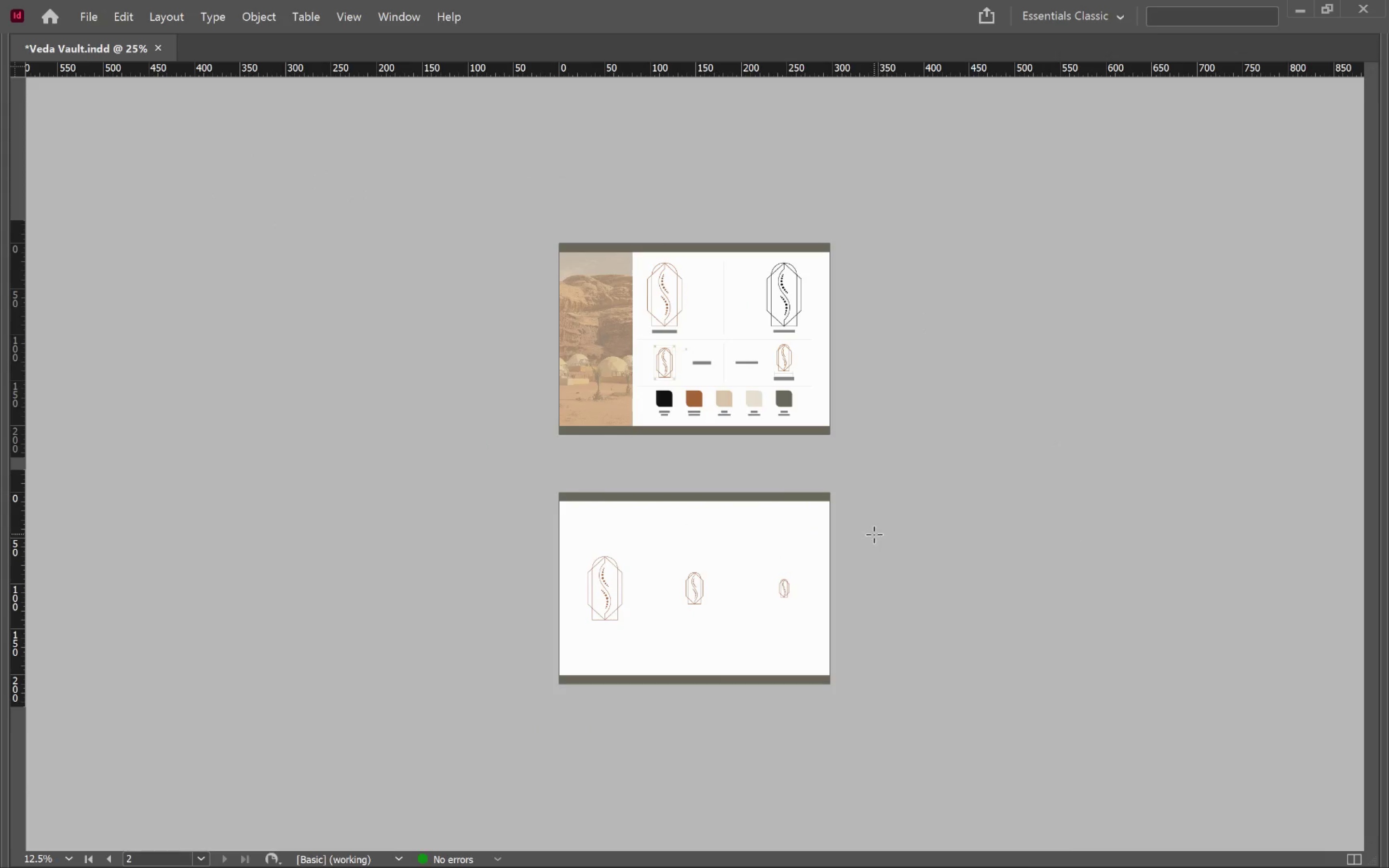 
key(V)
 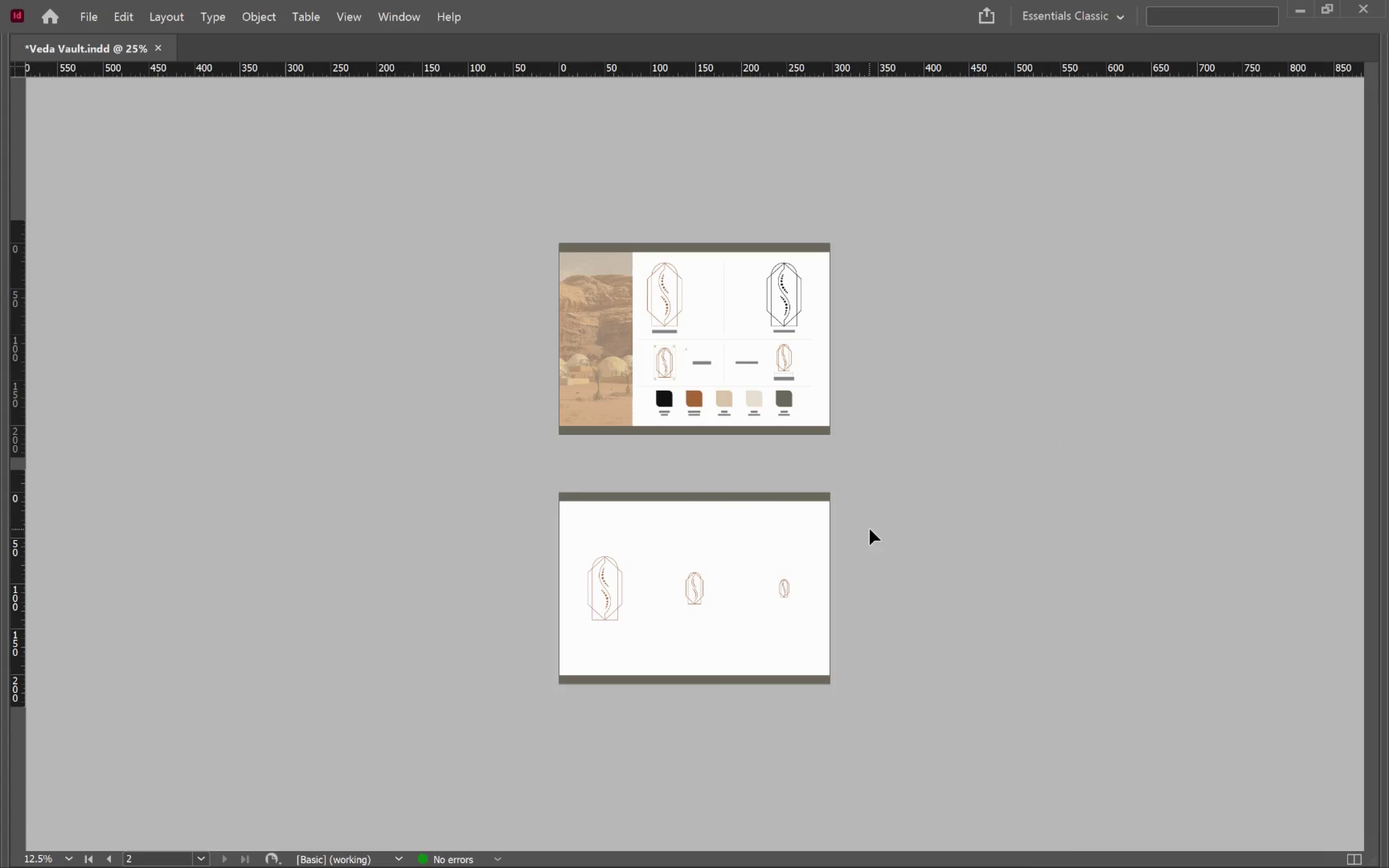 
left_click([870, 528])
 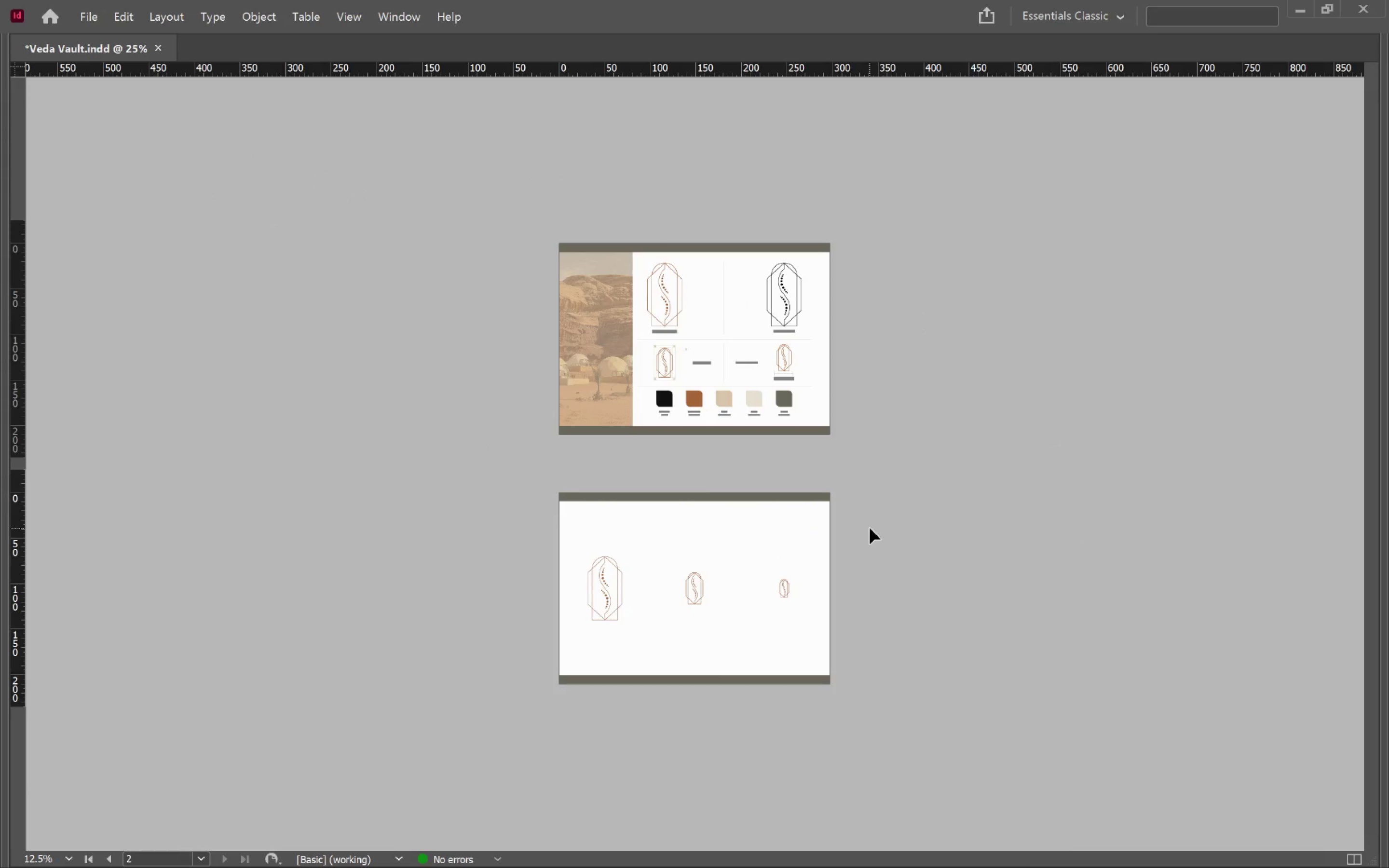 
key(Control+S)
 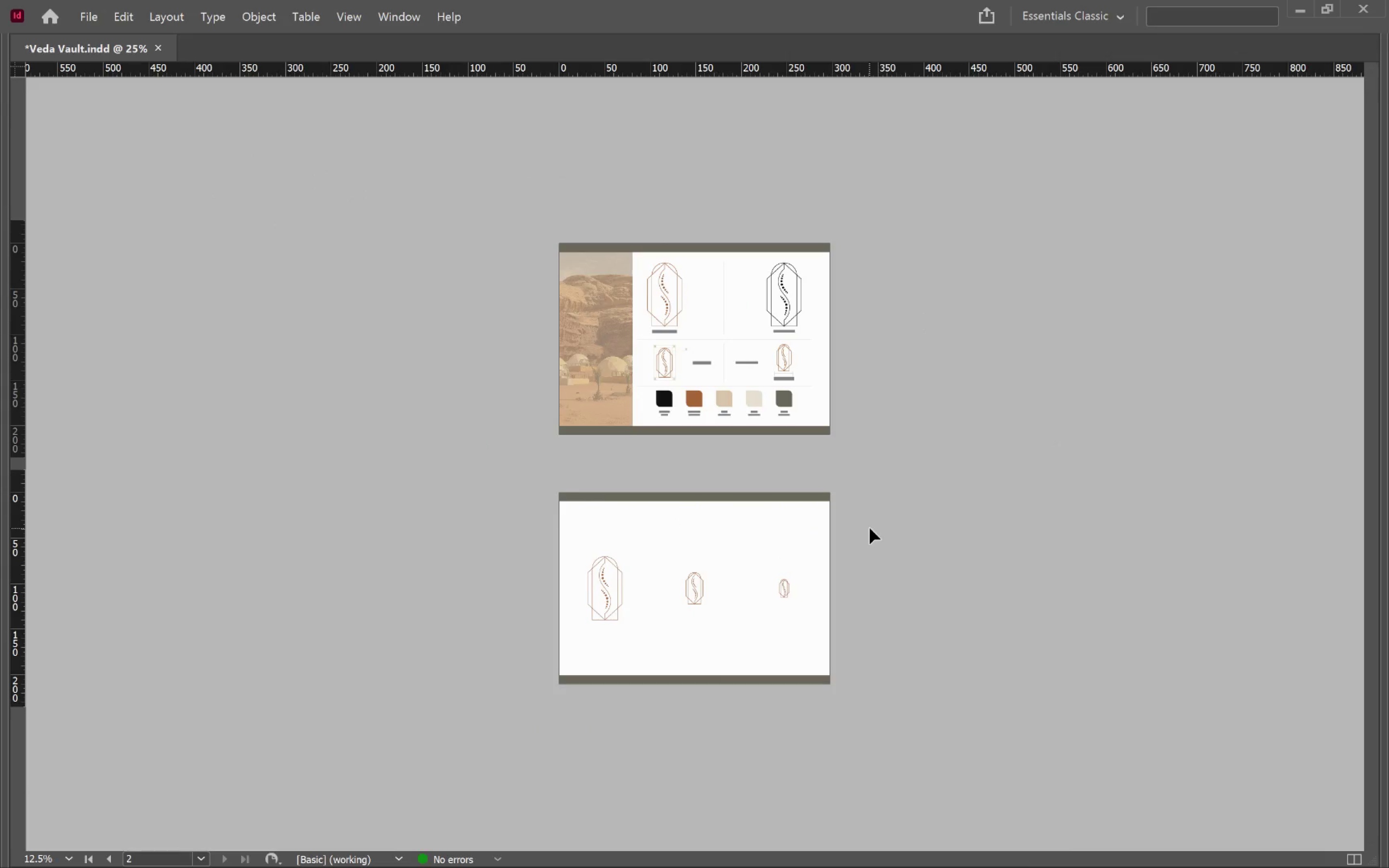 
key(Tab)
 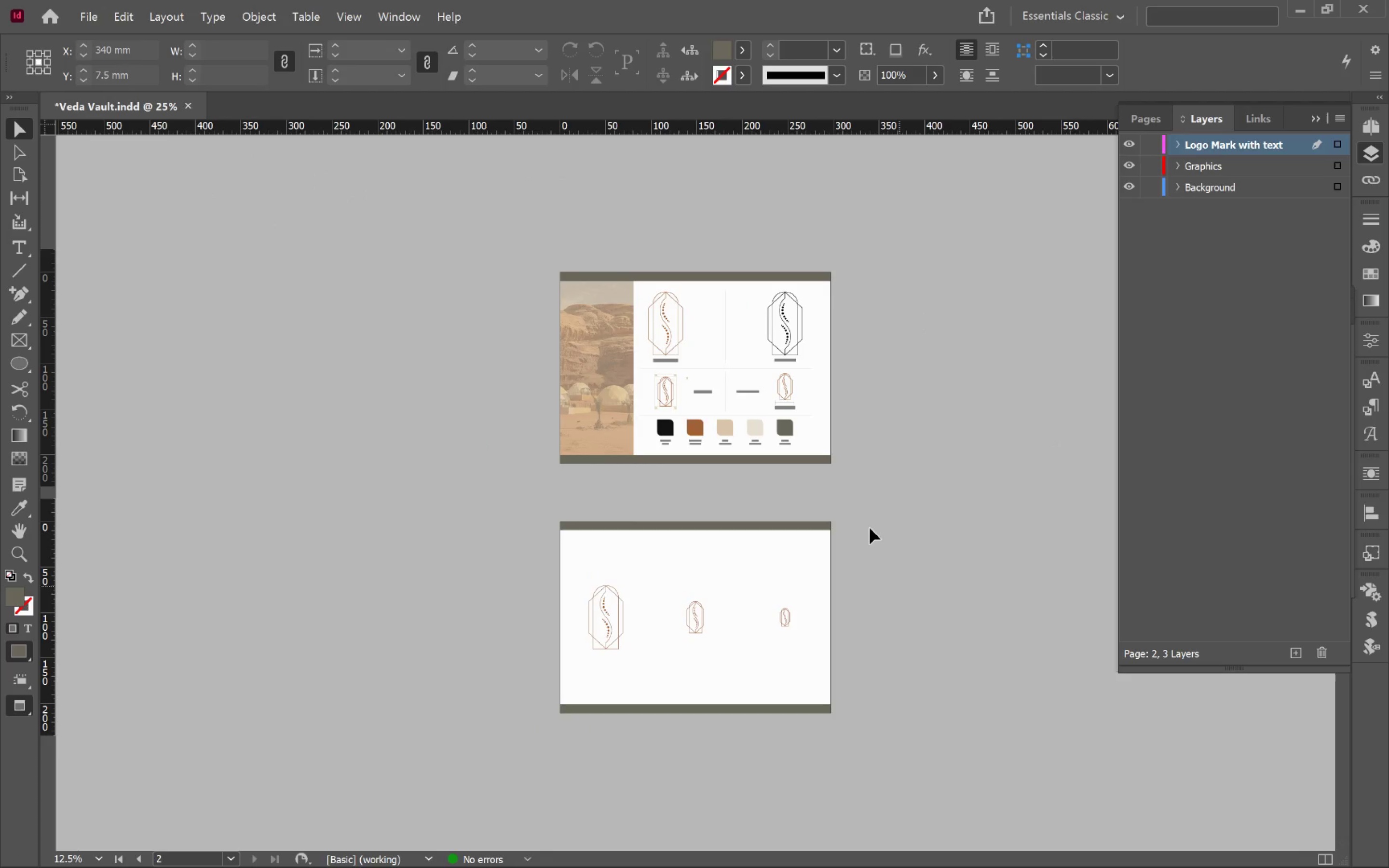 
key(Control+E)
 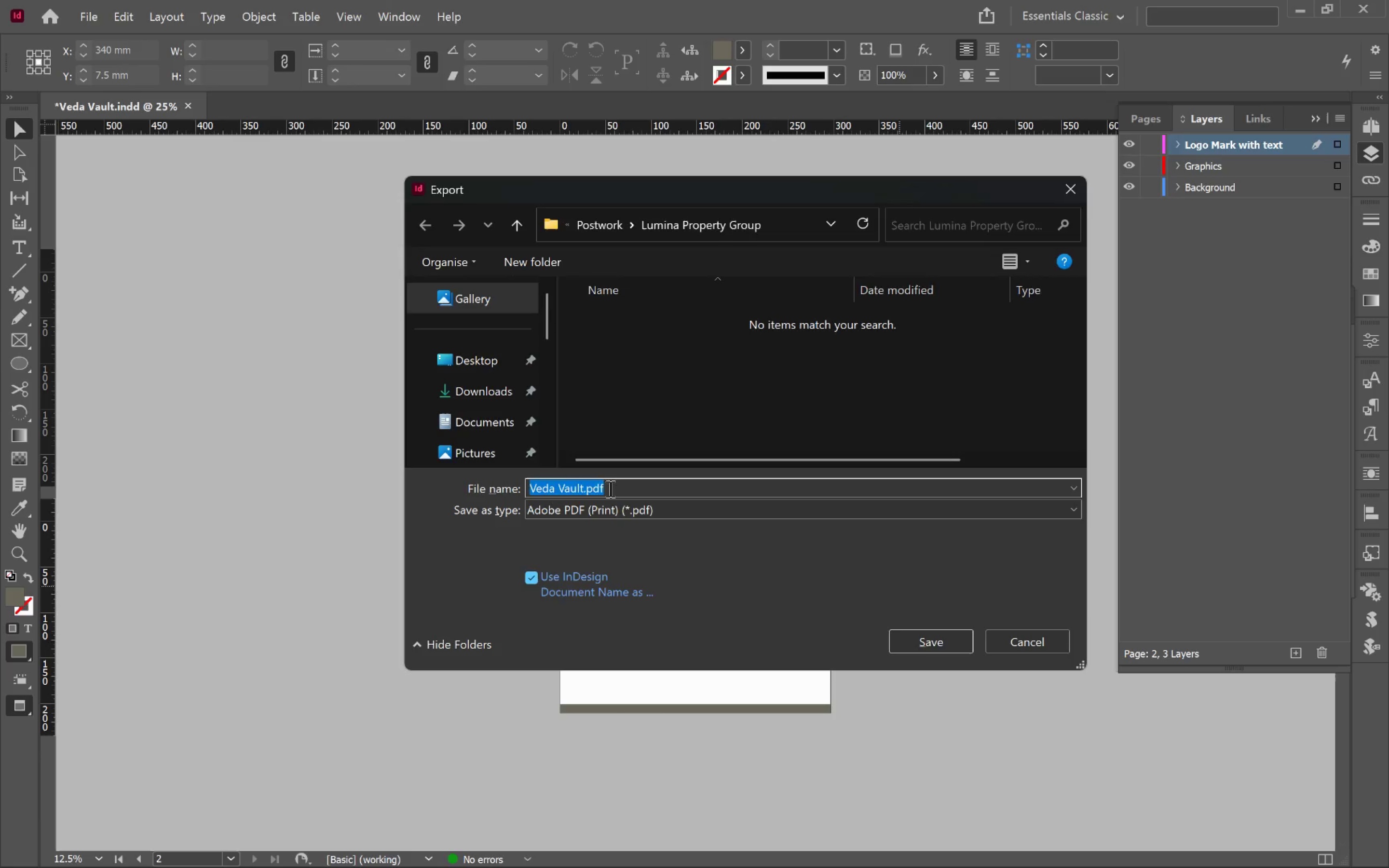 
left_click([583, 488])
 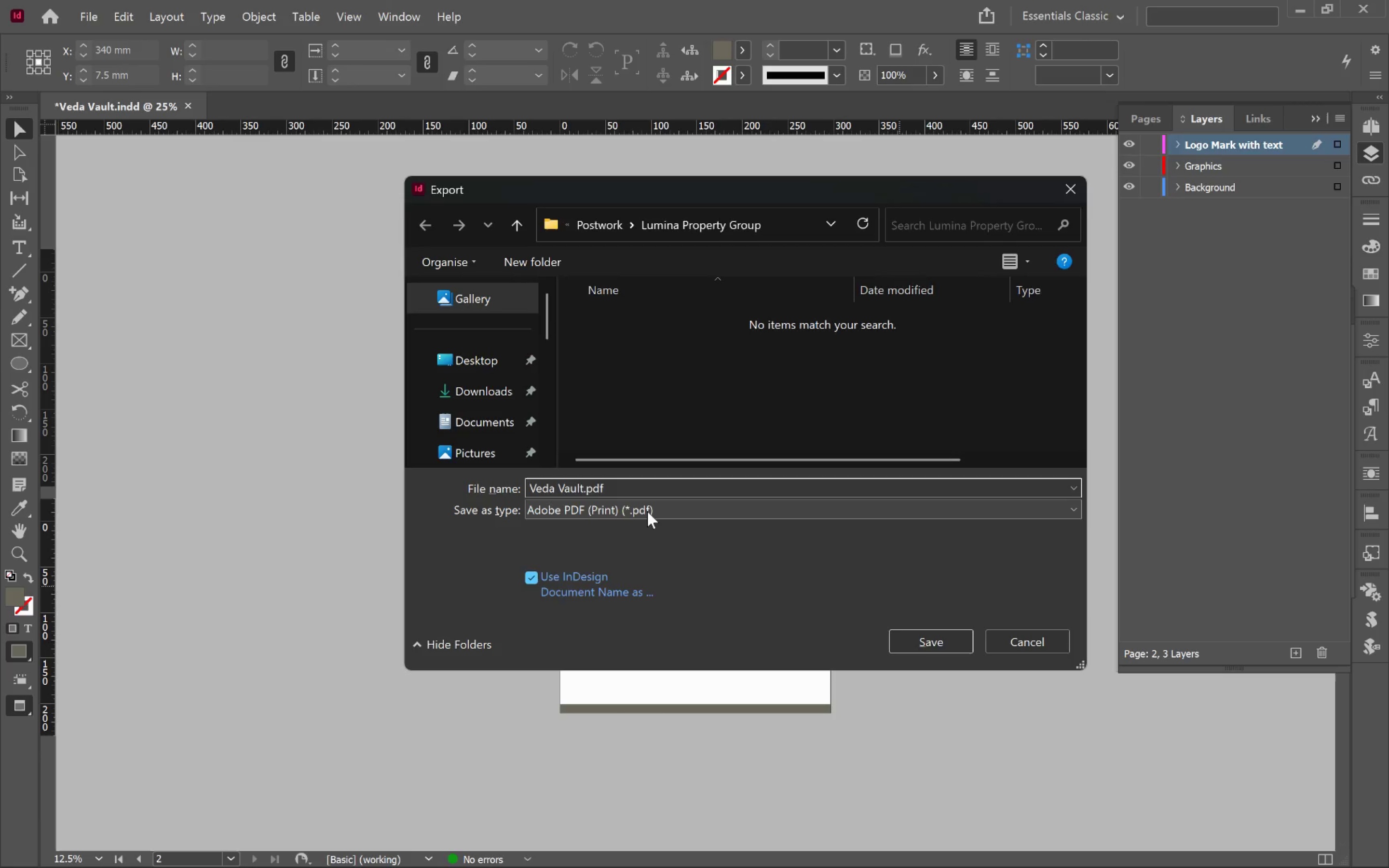 
key(Alt+Tab)
 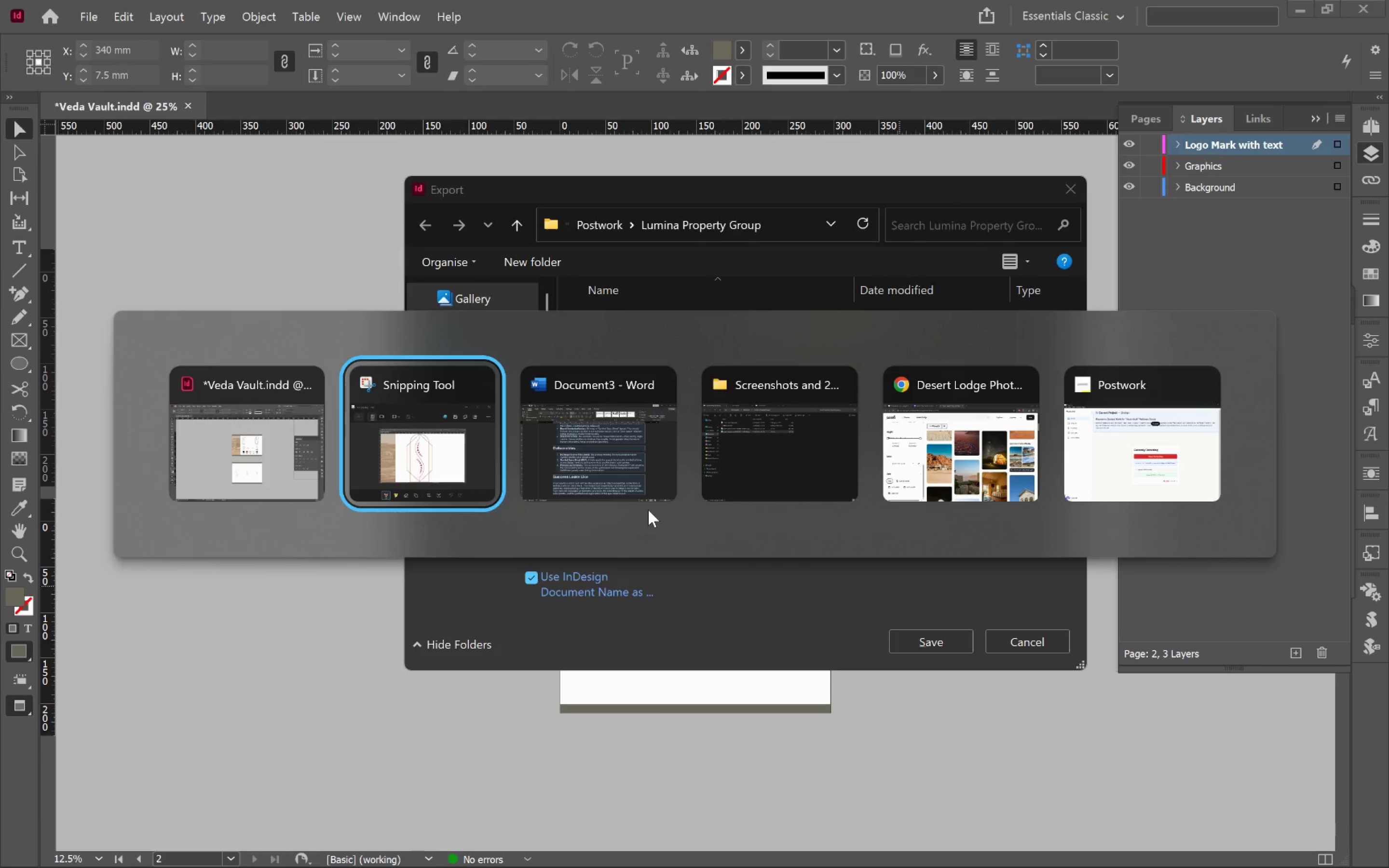 
key(Alt+Tab)
 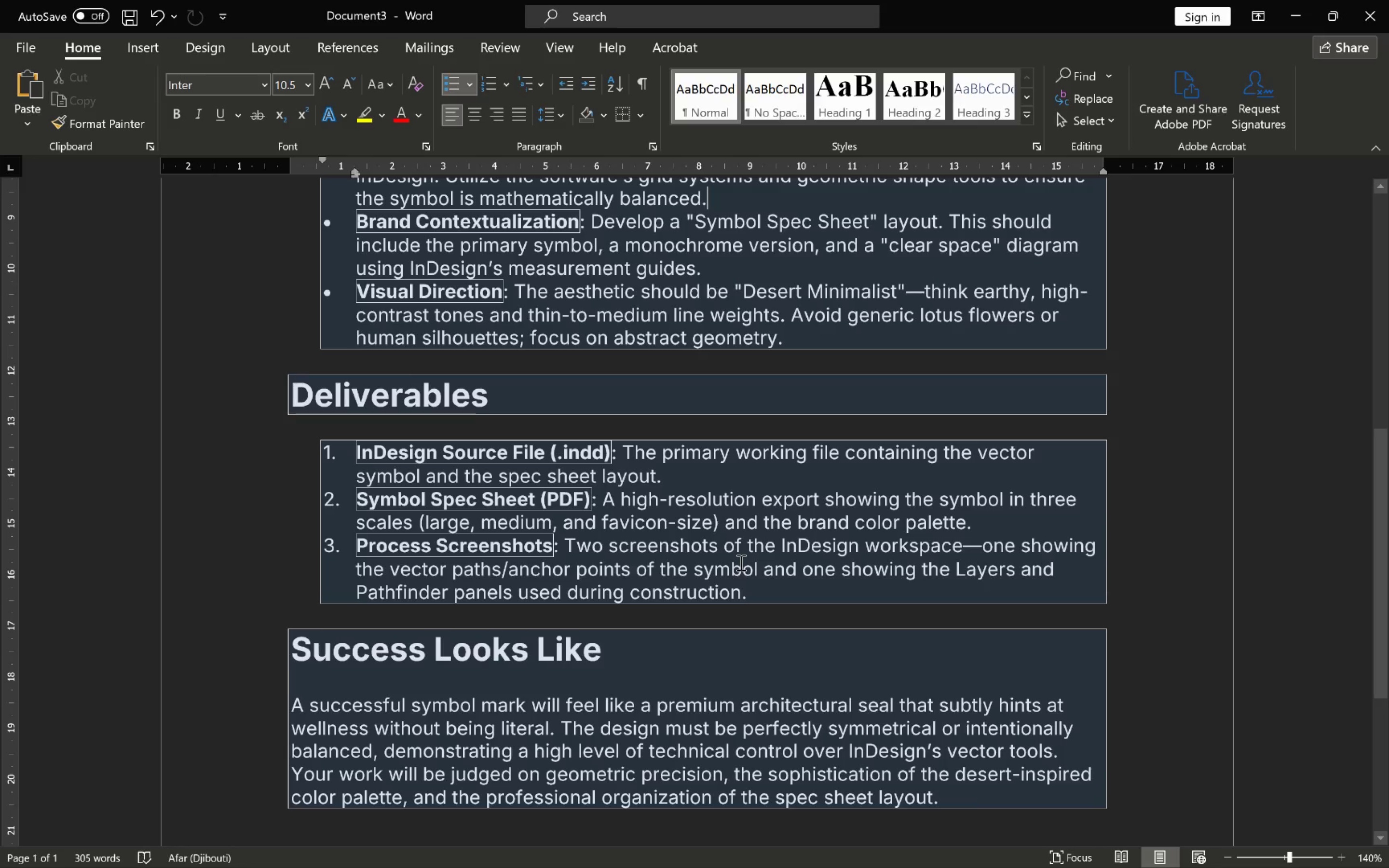 
scroll: coordinate [740, 562], scroll_direction: up, amount: 7.0
 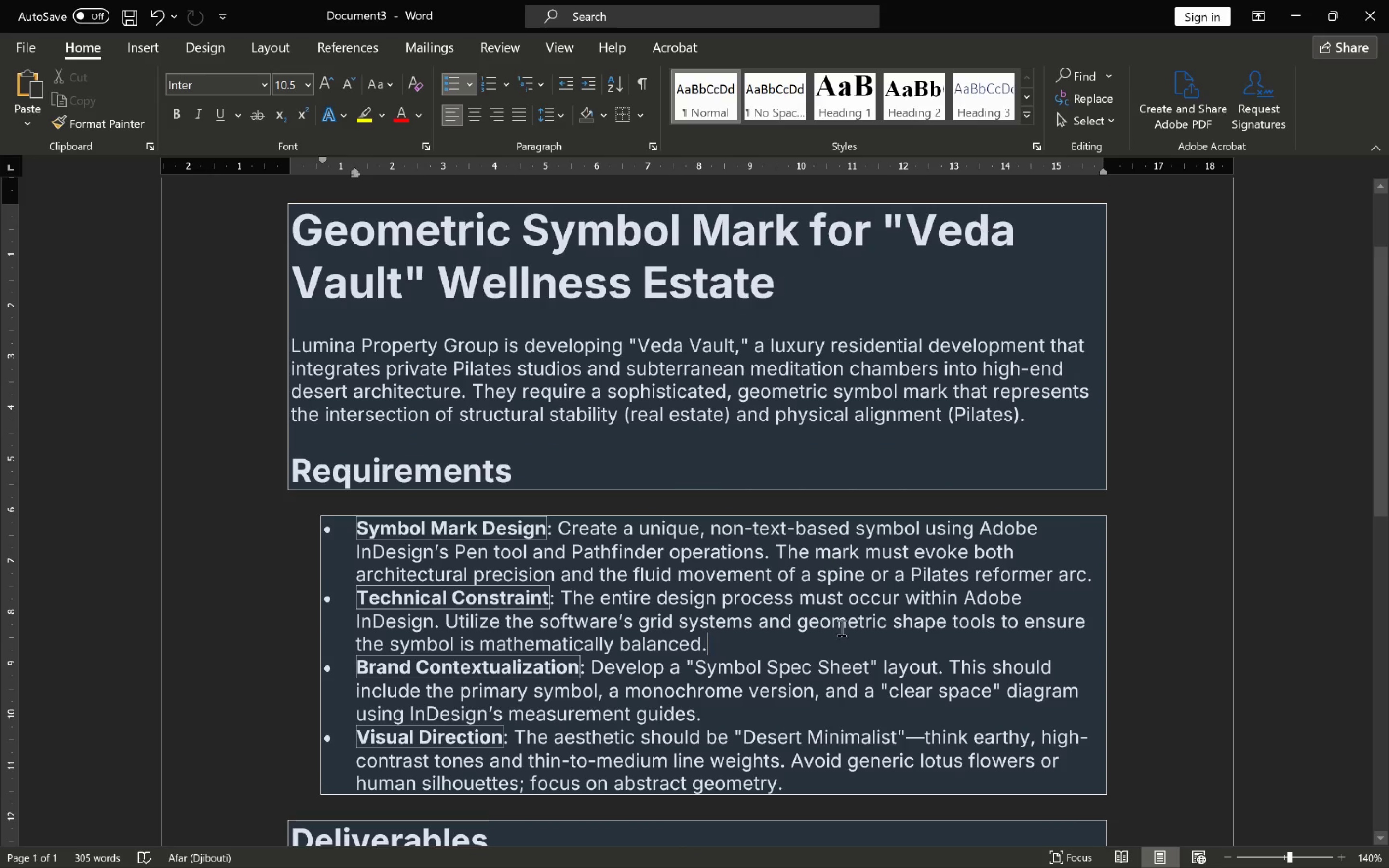 
left_click_drag(start_coordinate=[693, 668], to_coordinate=[856, 671])
 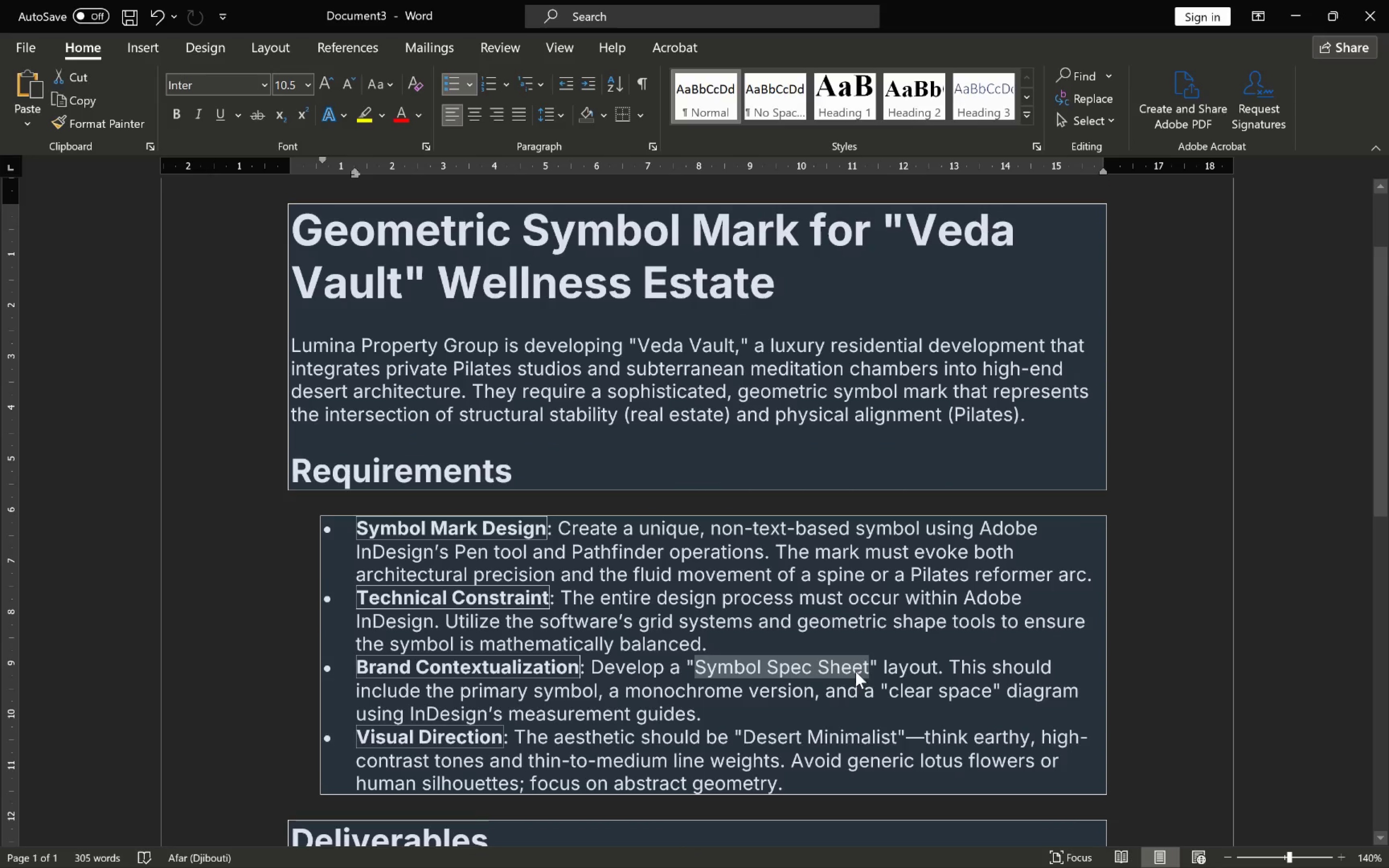 
key(Control+C)
 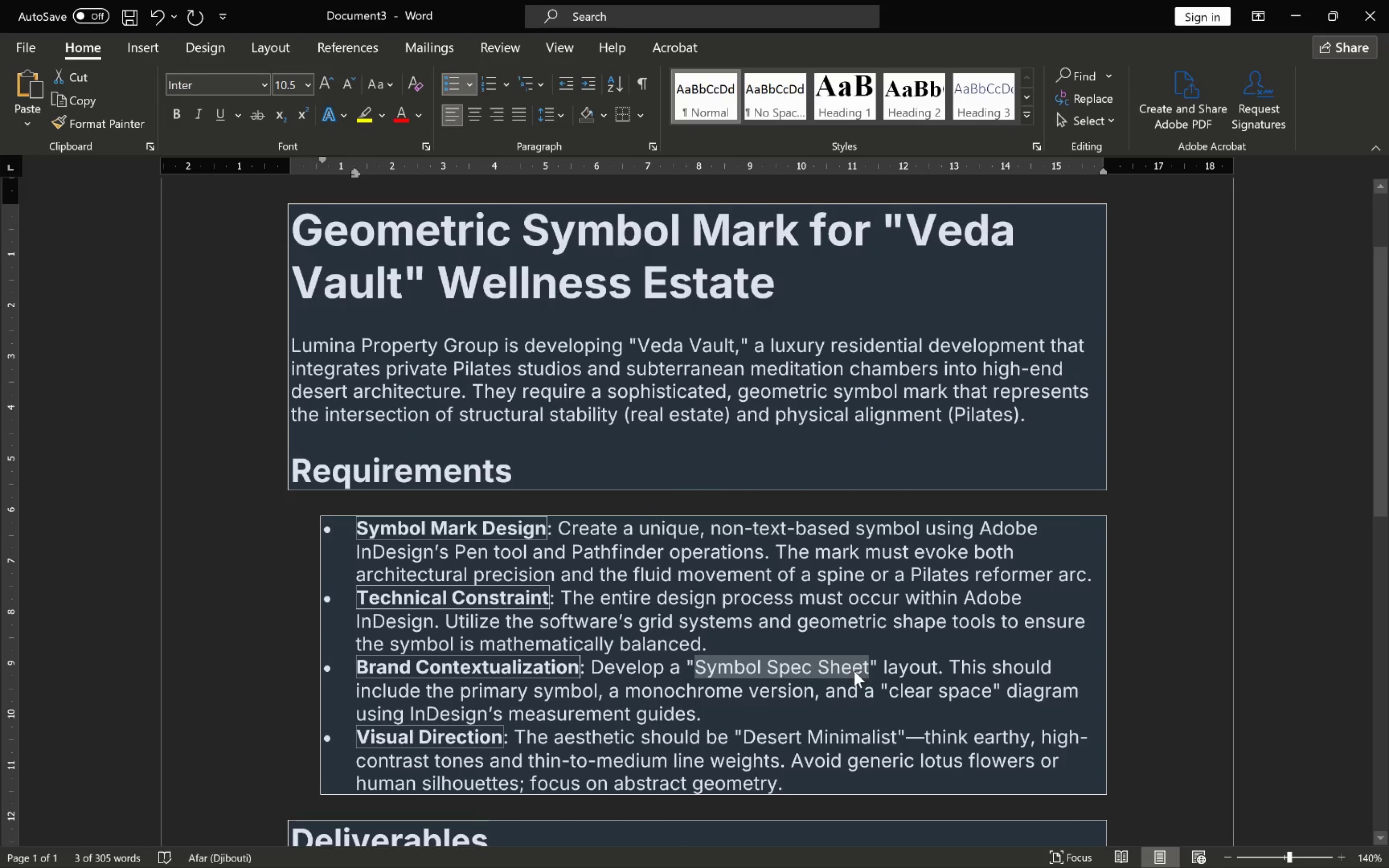 
key(Alt+AltLeft)
 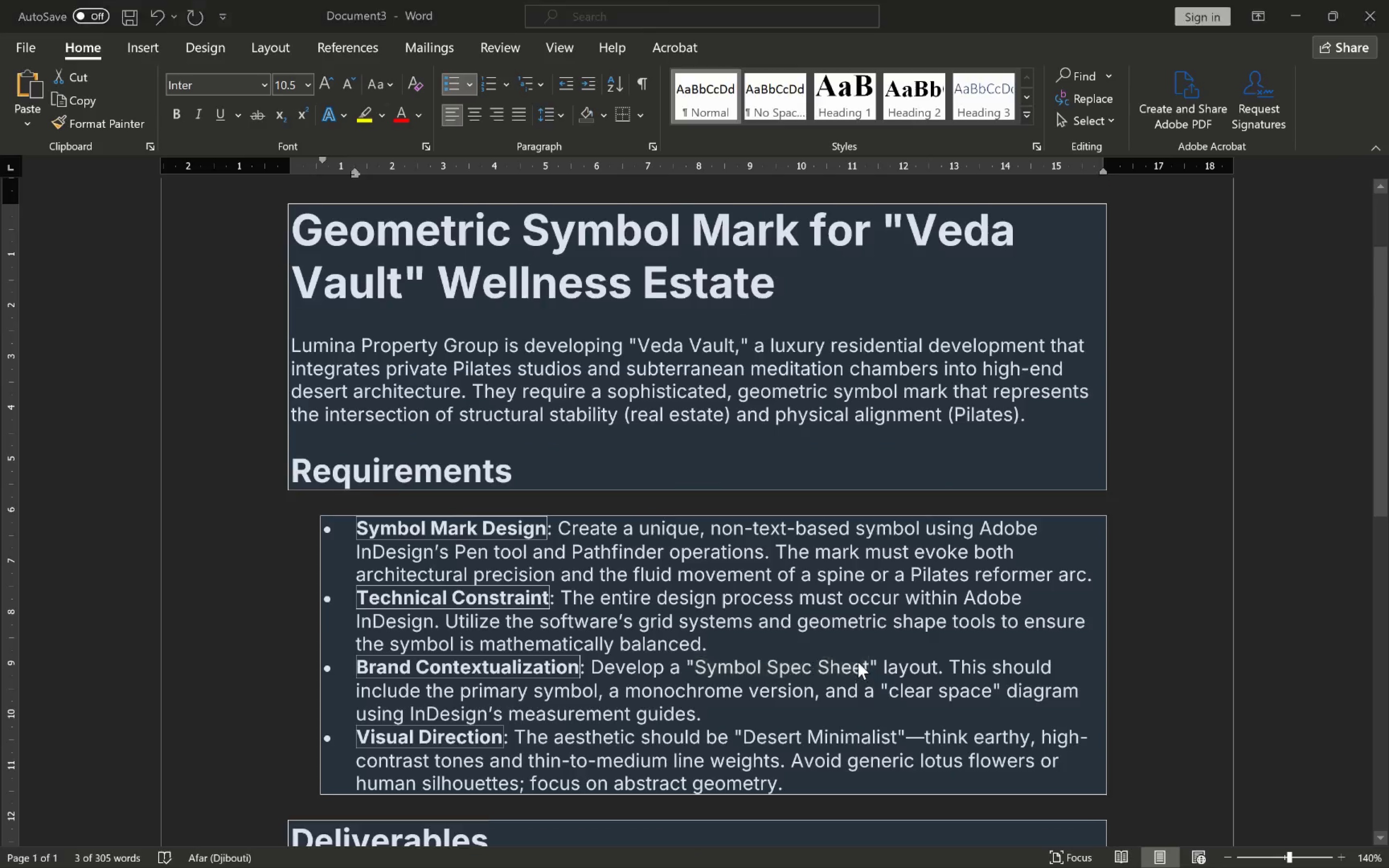 
key(Alt+Tab)
 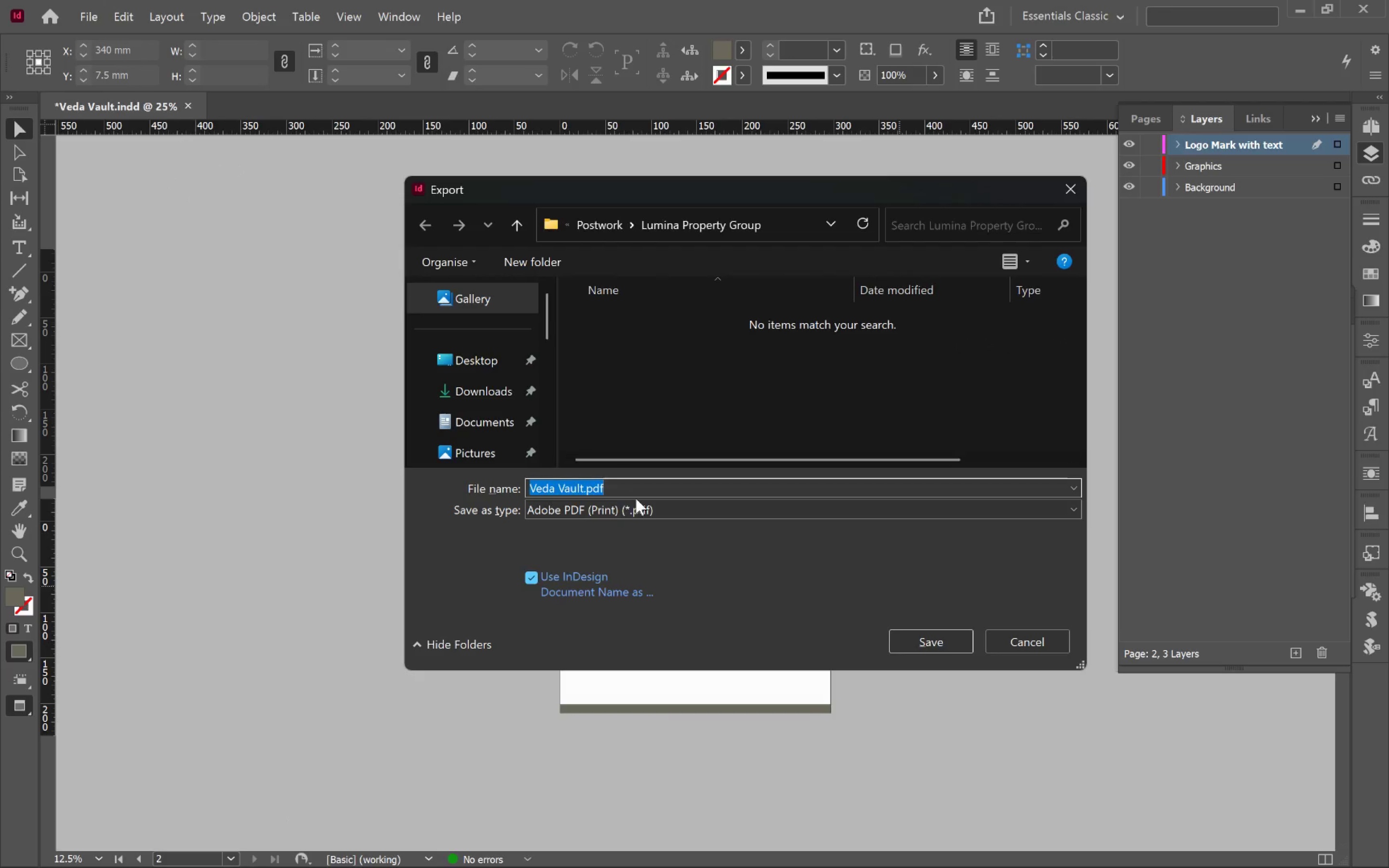 
key(Control+V)
 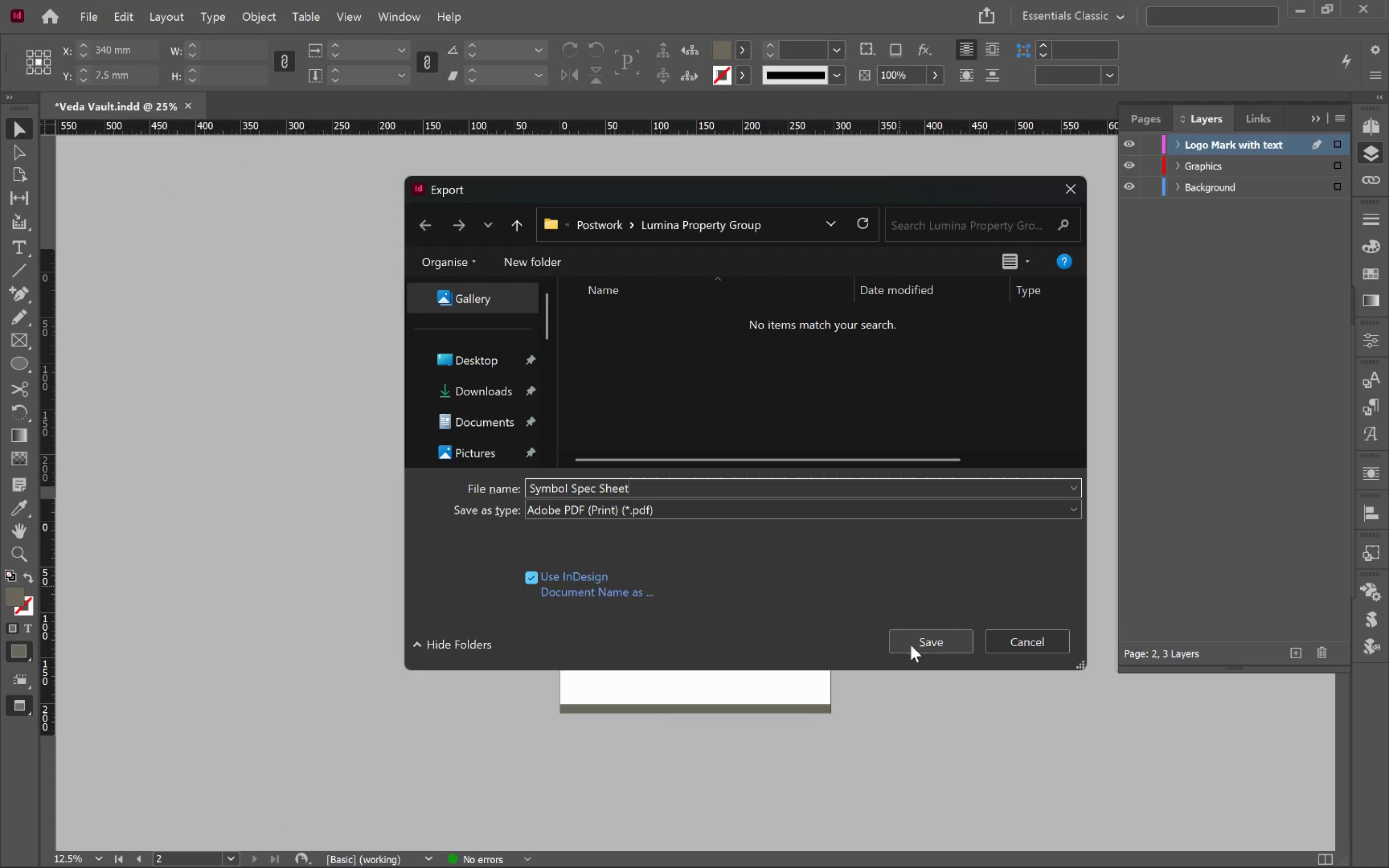 
left_click([912, 643])
 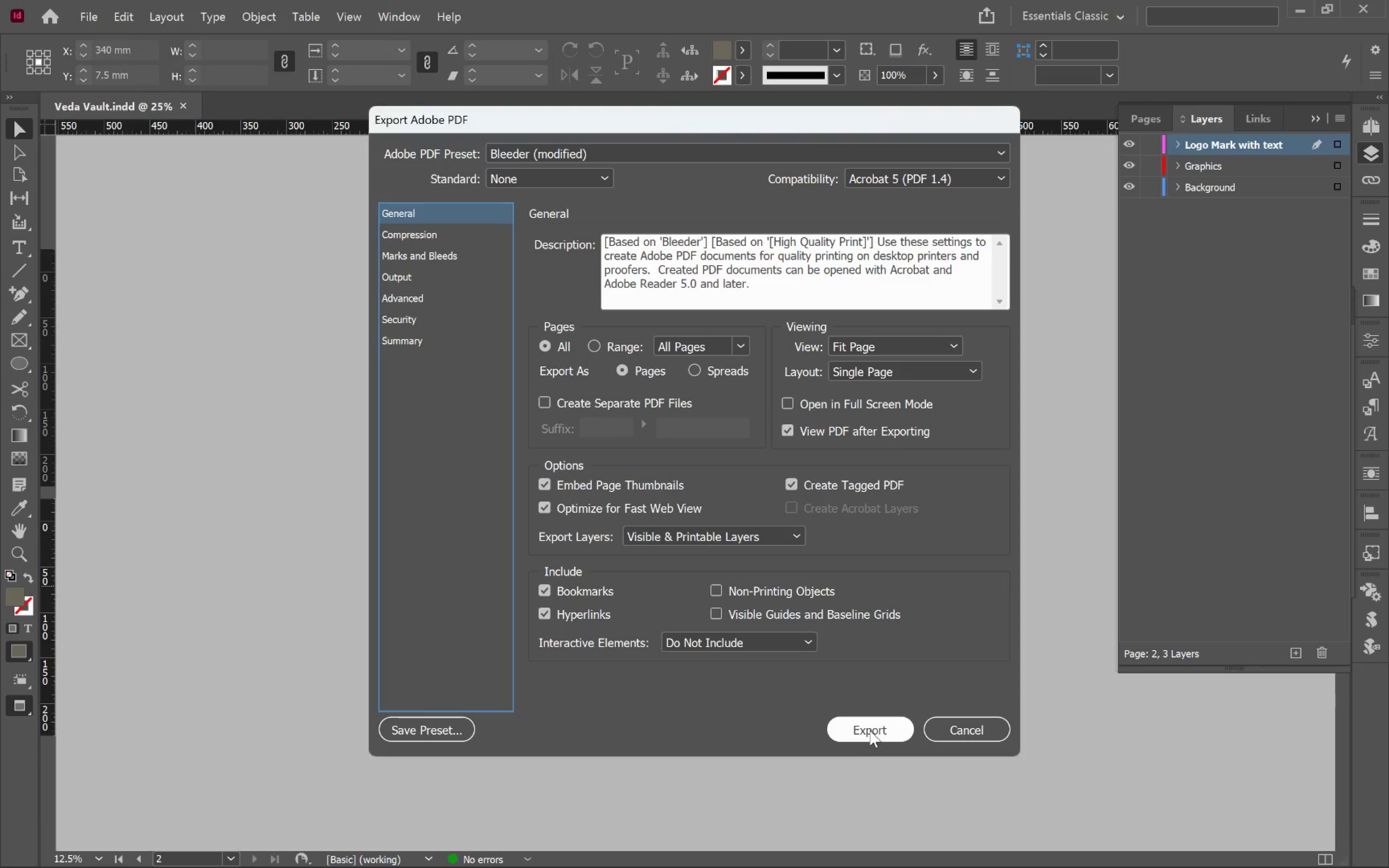 
wait(5.94)
 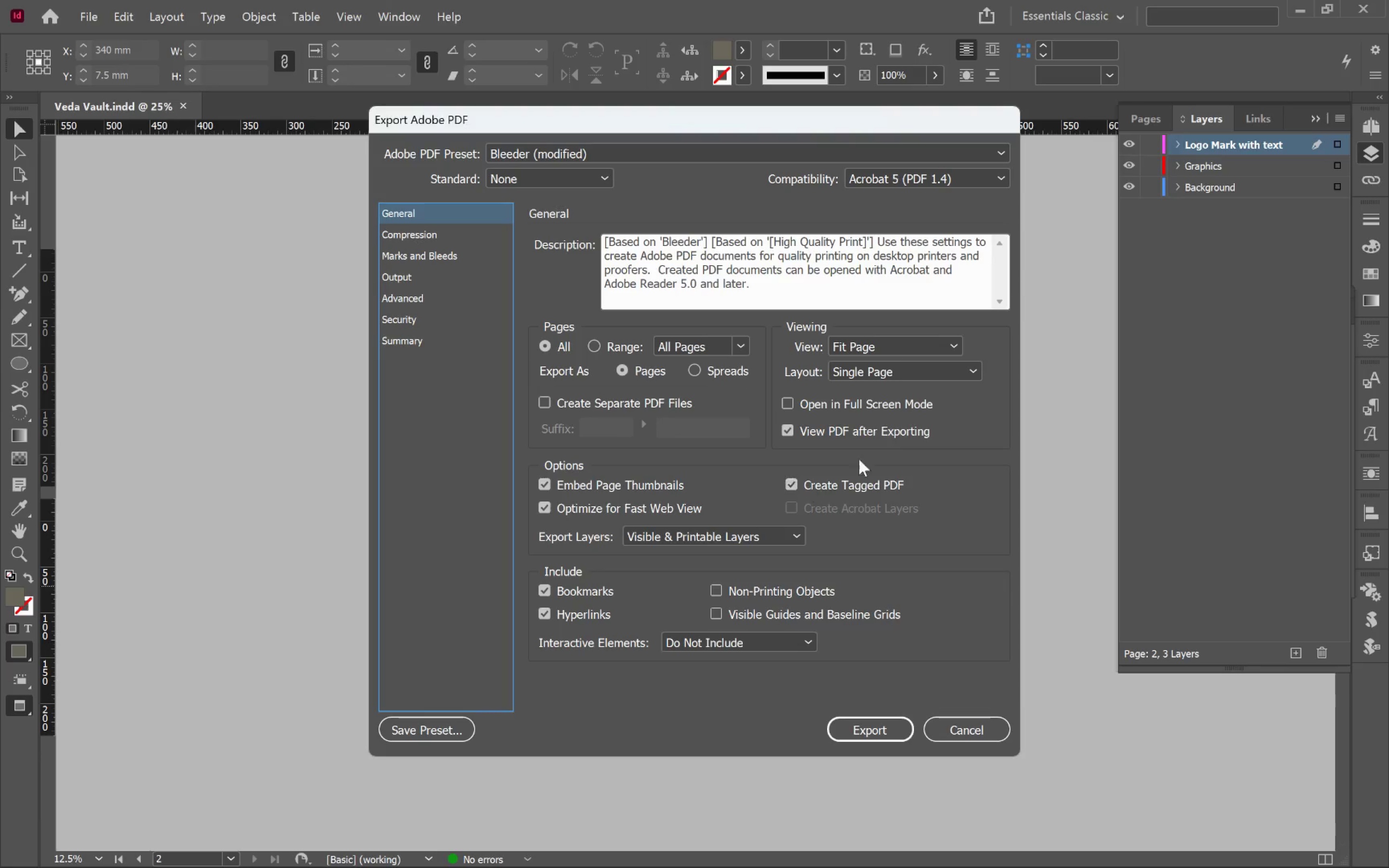 
left_click([606, 145])
 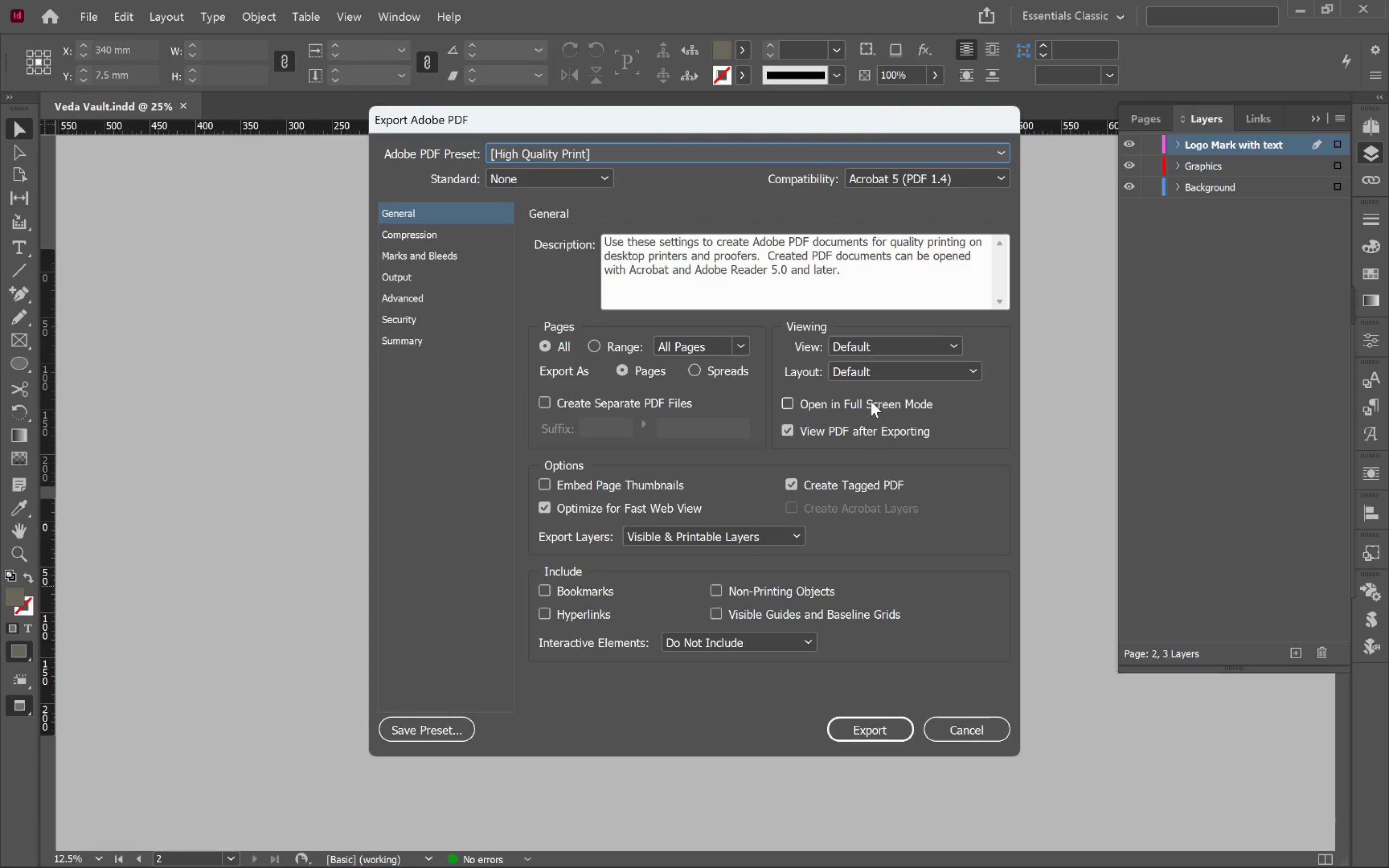 
left_click([883, 345])
 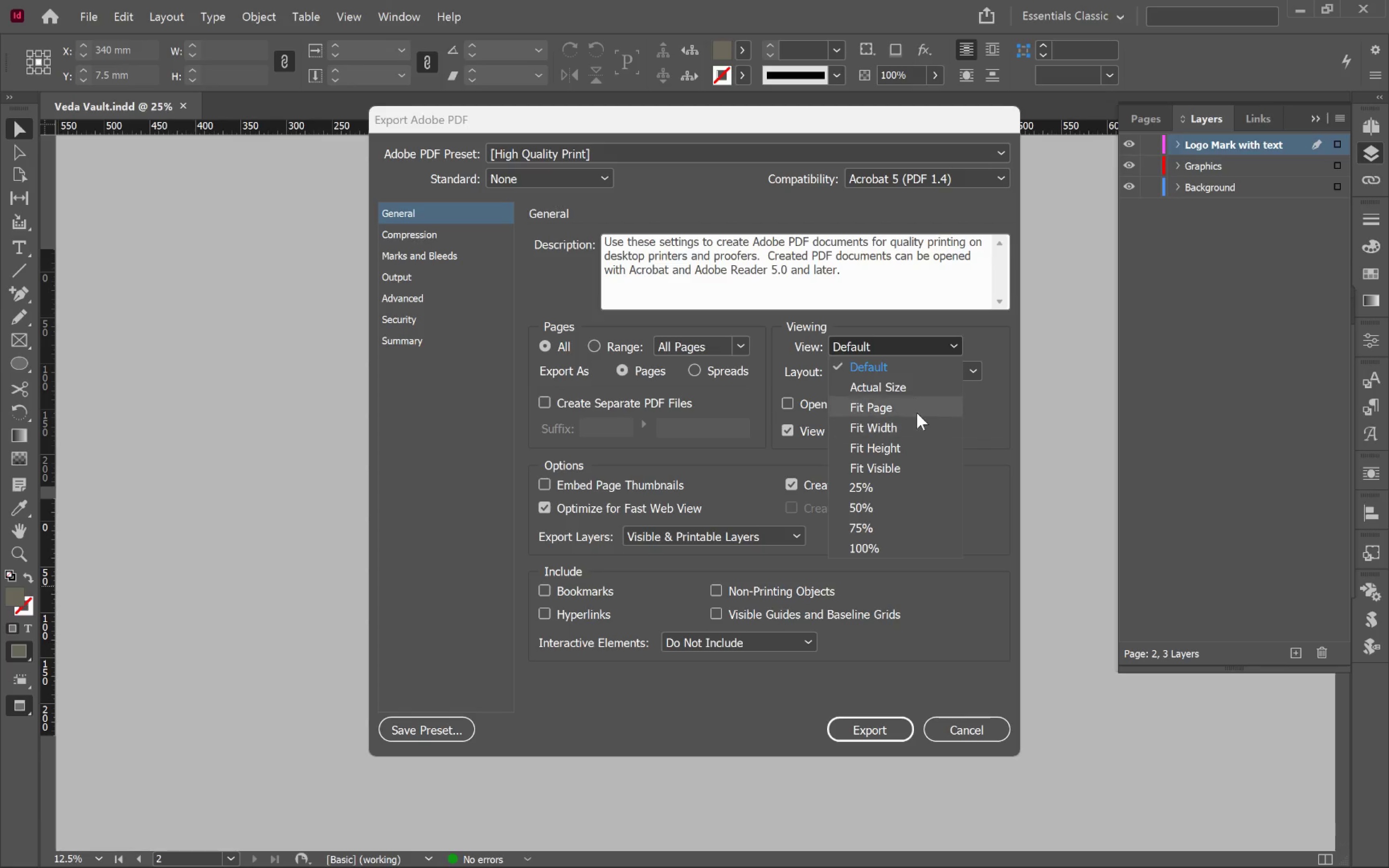 
left_click([919, 410])
 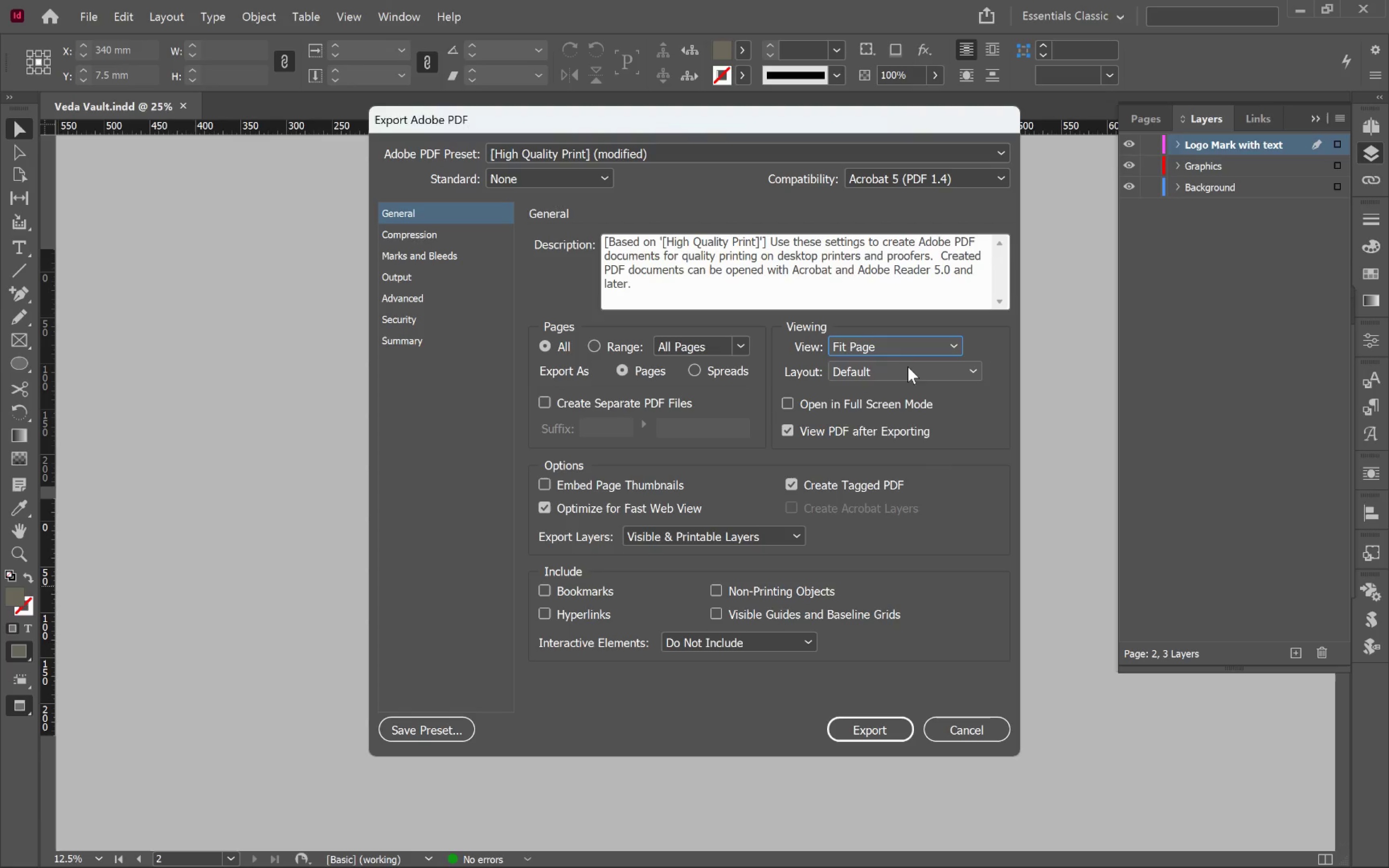 
left_click([910, 365])
 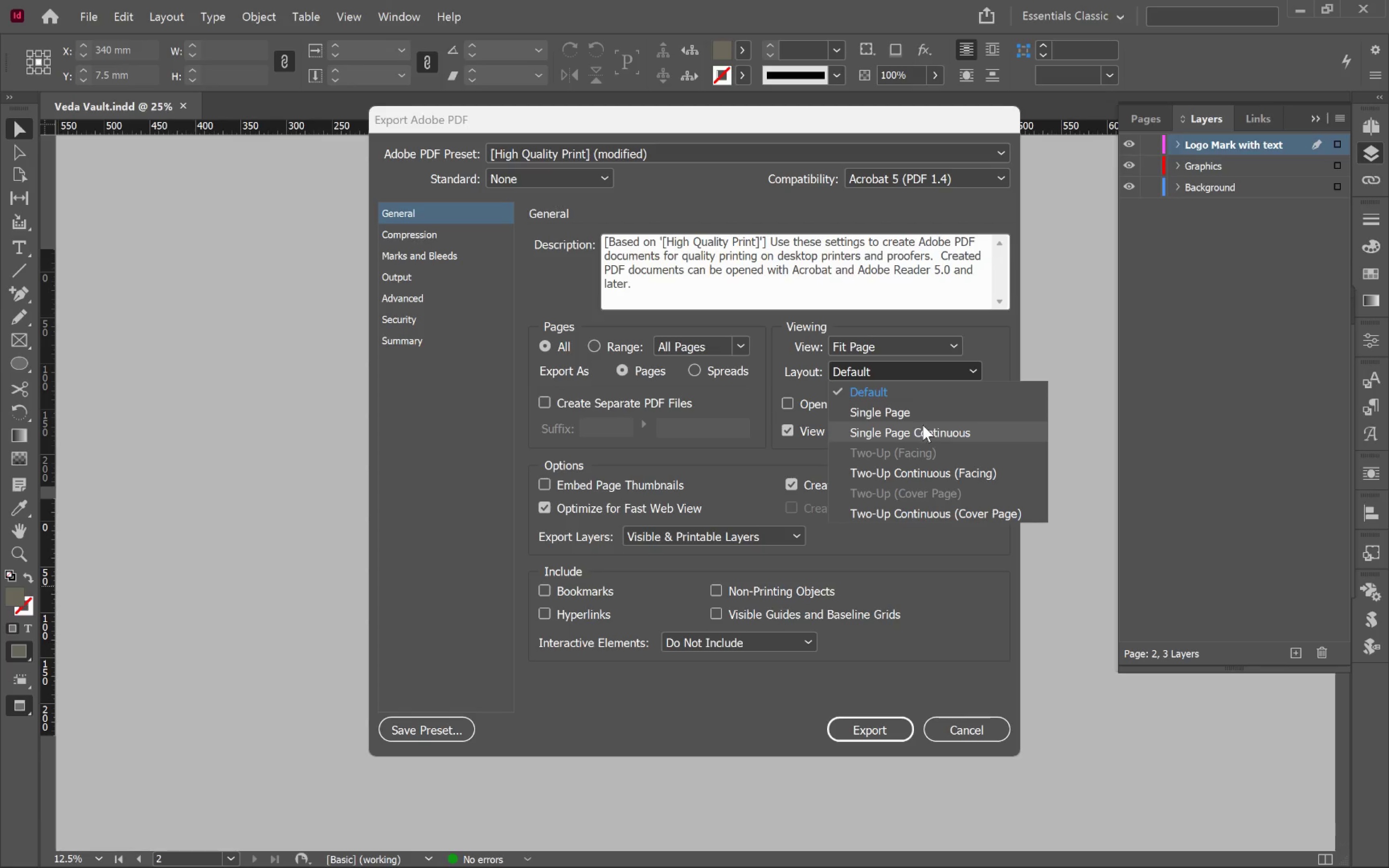 
left_click([926, 413])
 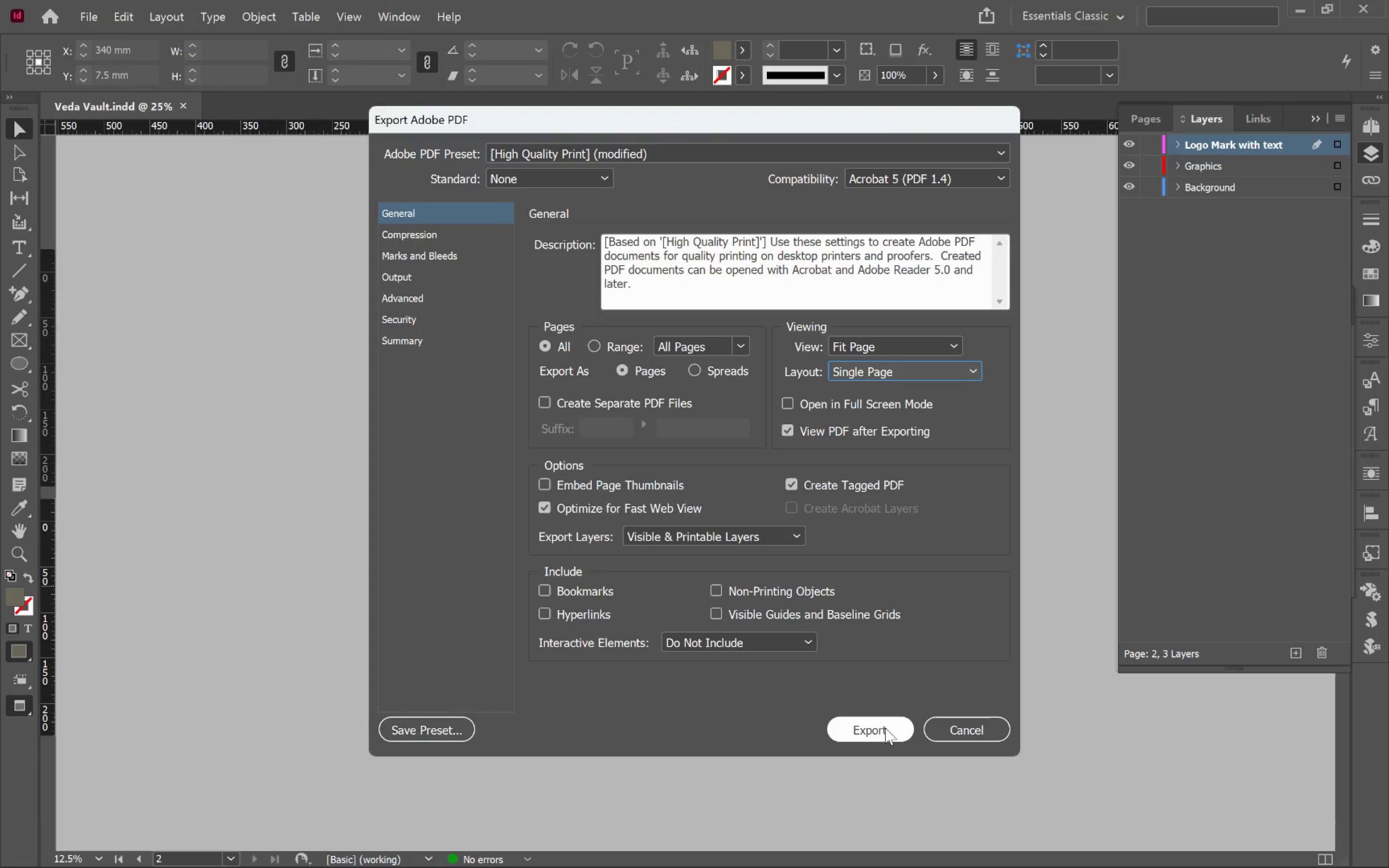 
left_click([885, 728])
 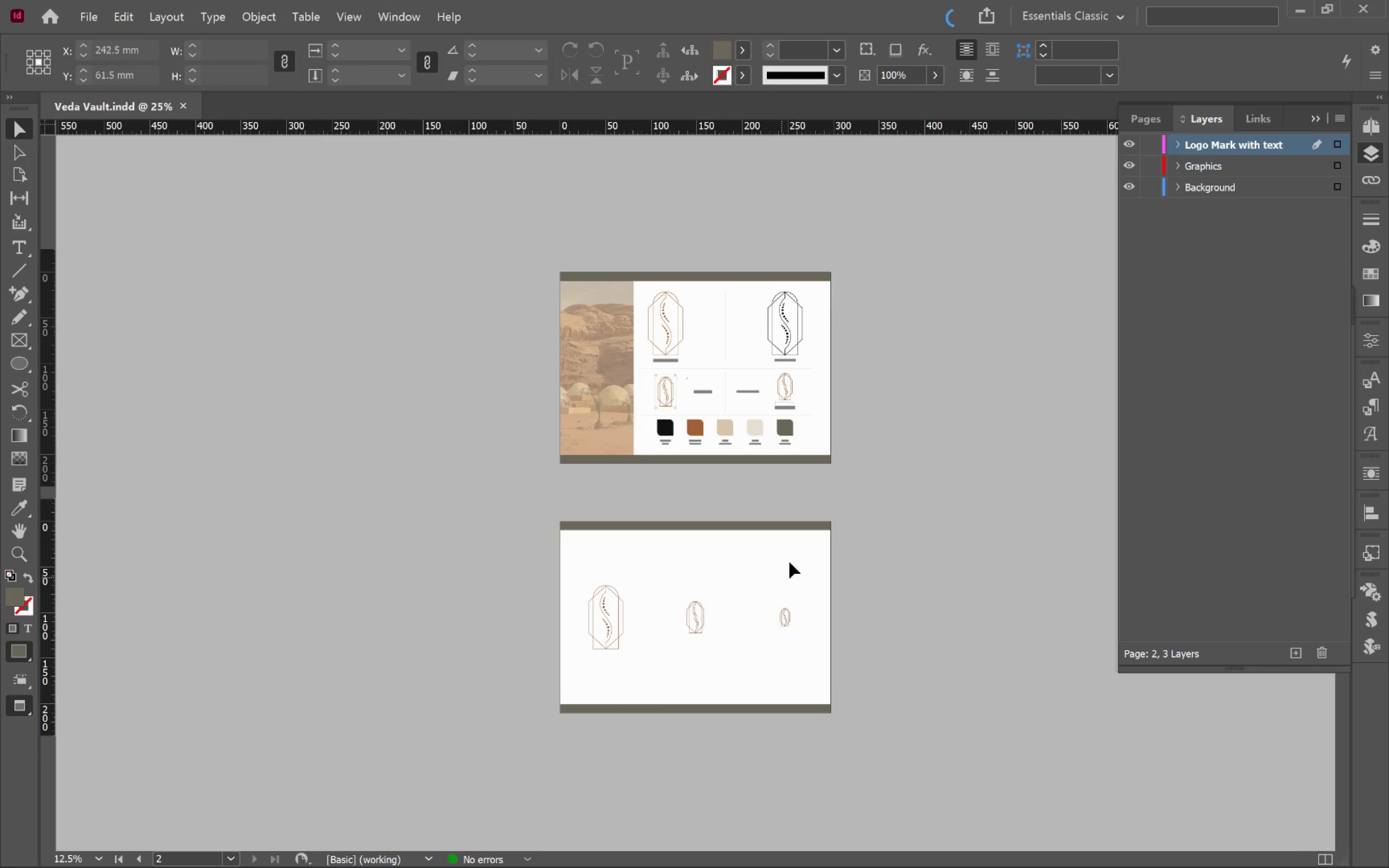 
mouse_move([788, 548])
 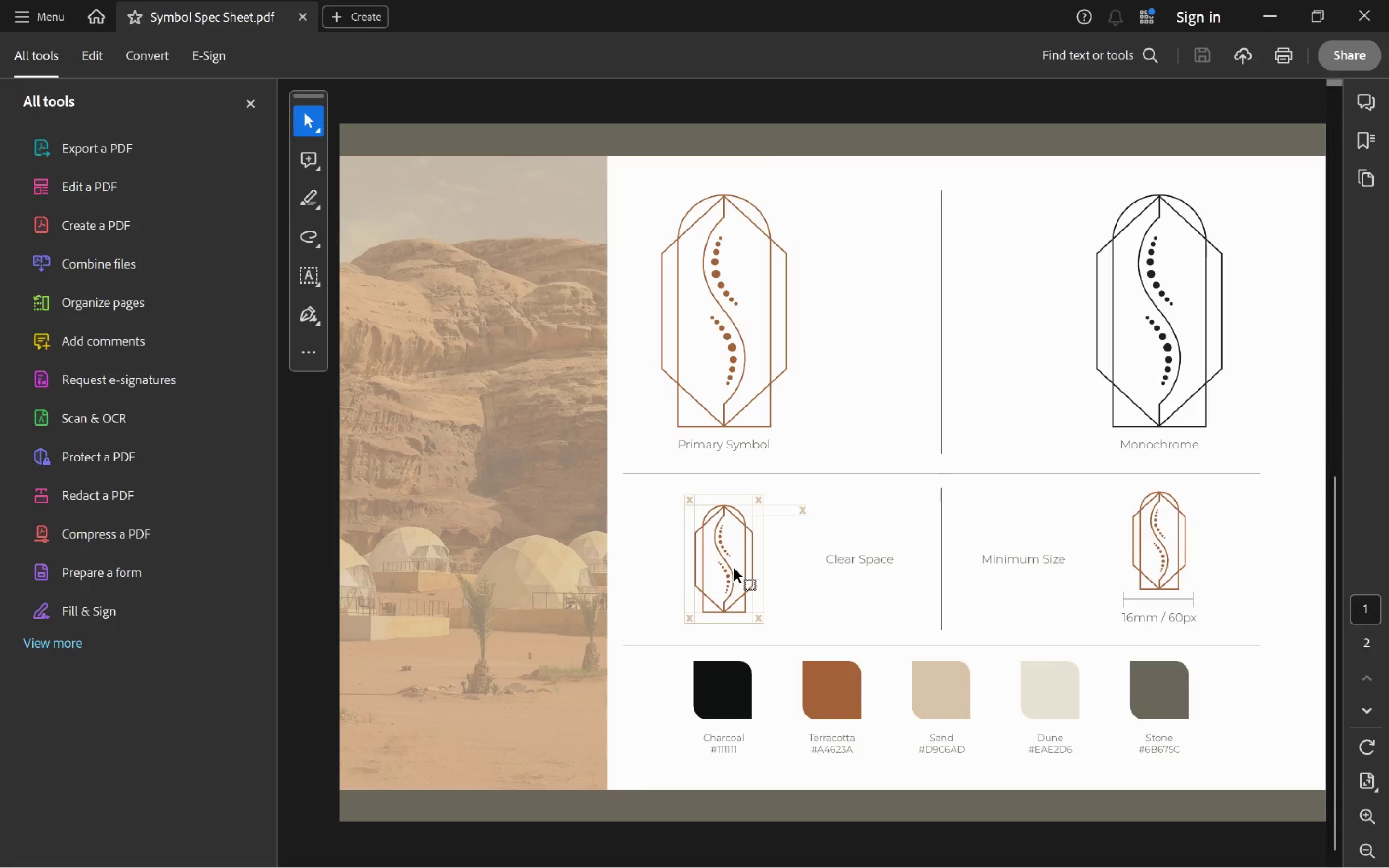 
scroll: coordinate [735, 570], scroll_direction: down, amount: 1.0
 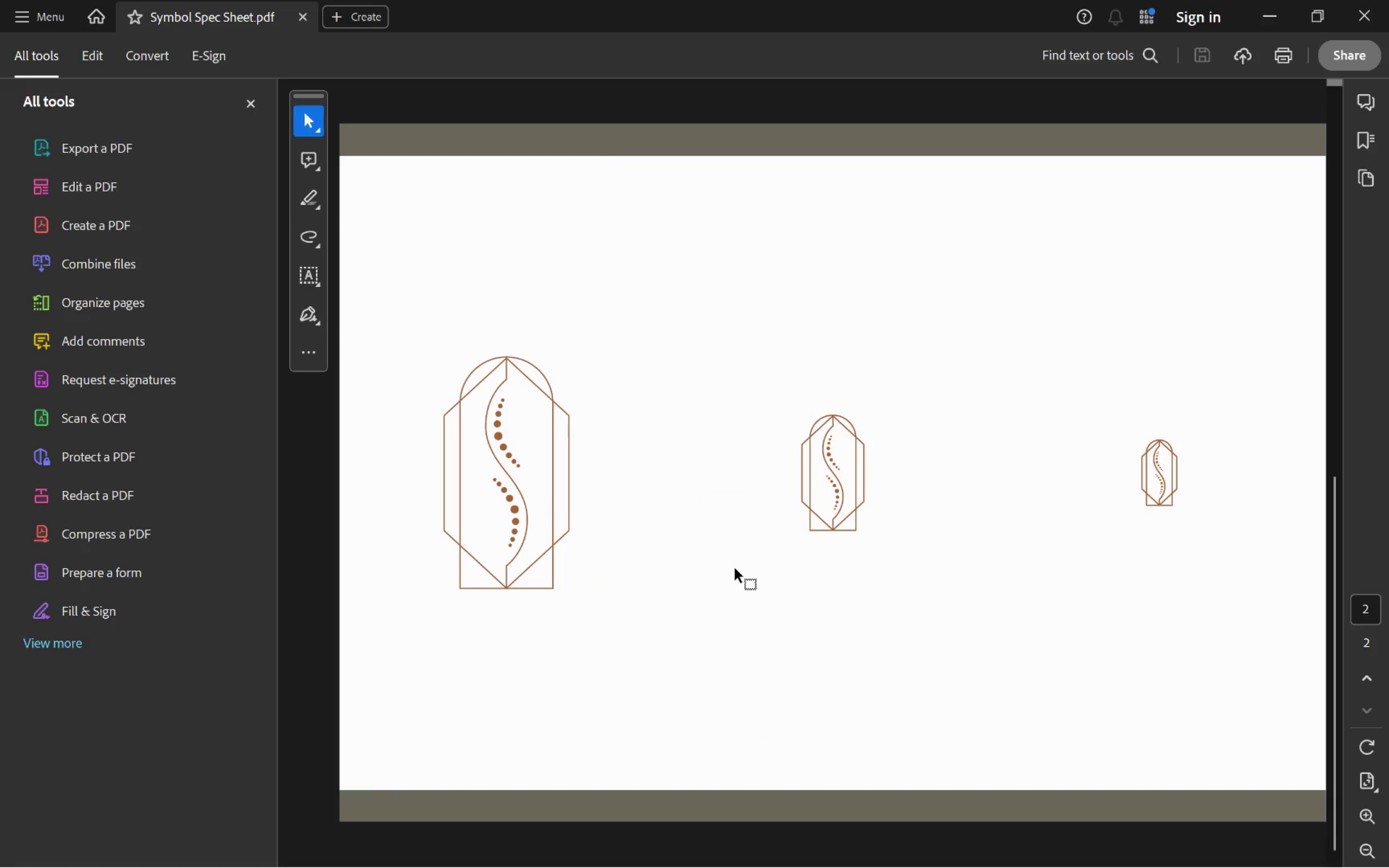 
scroll: coordinate [735, 569], scroll_direction: up, amount: 1.0
 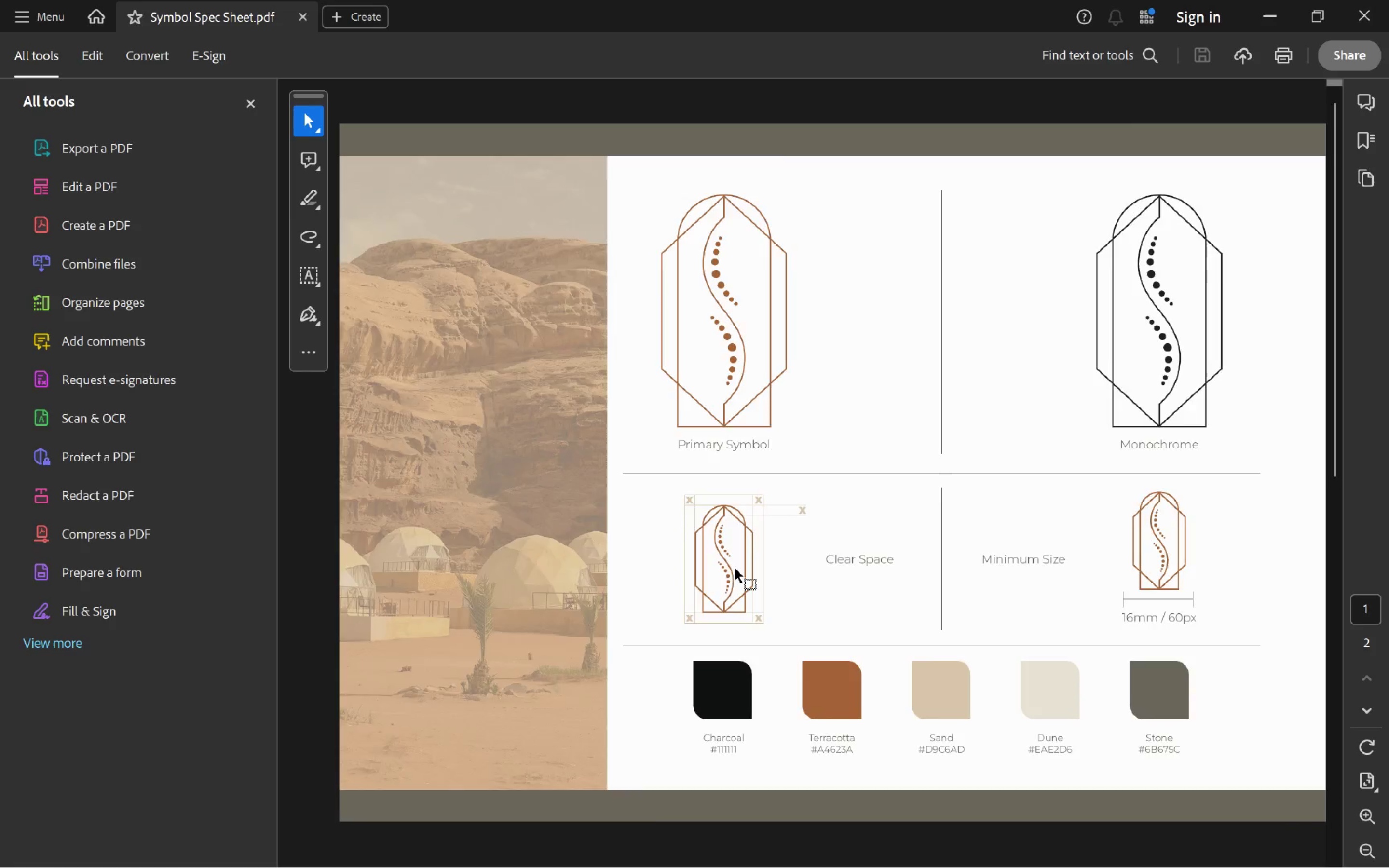 
scroll: coordinate [735, 569], scroll_direction: down, amount: 1.0
 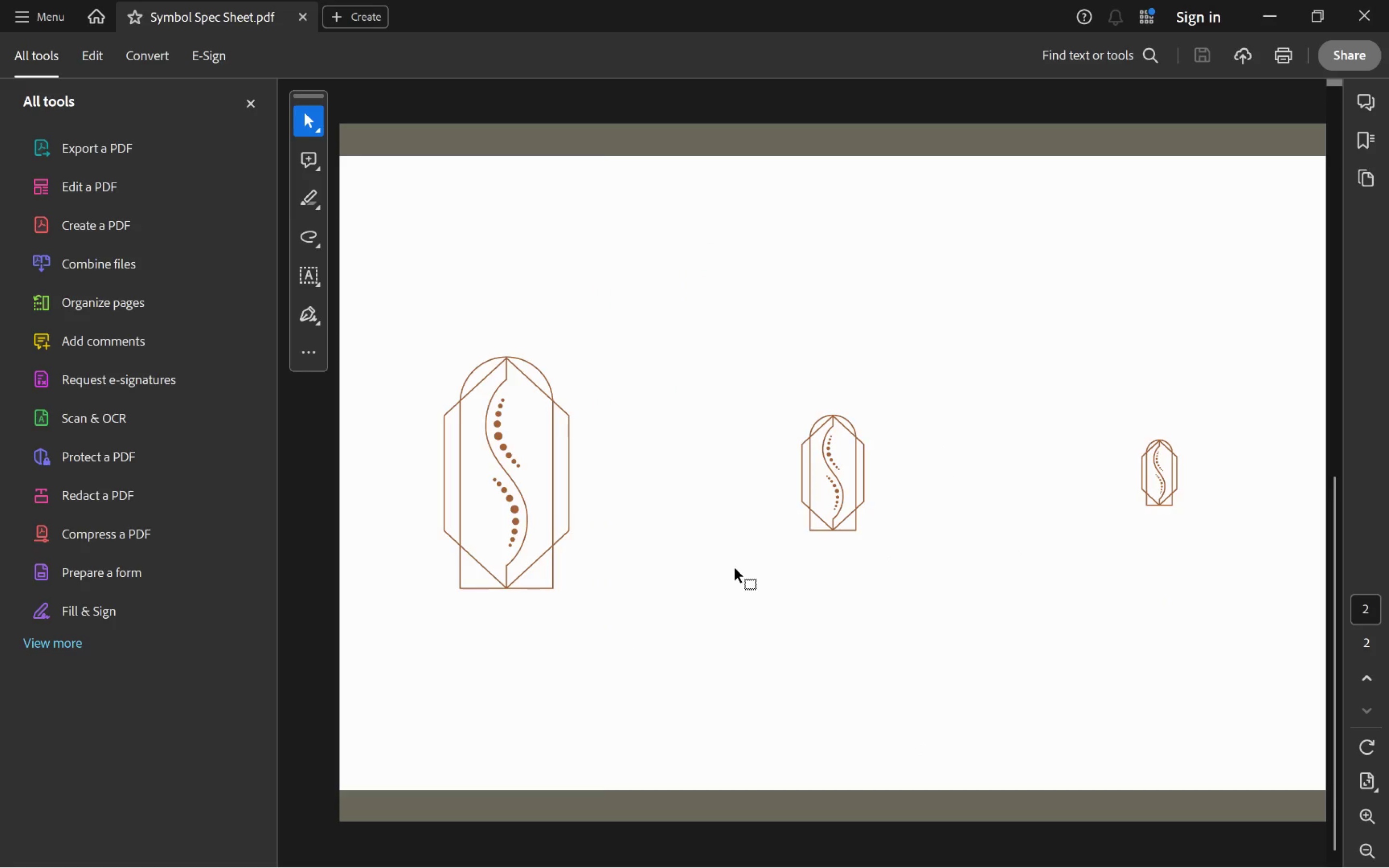 
scroll: coordinate [736, 569], scroll_direction: none, amount: 0.0
 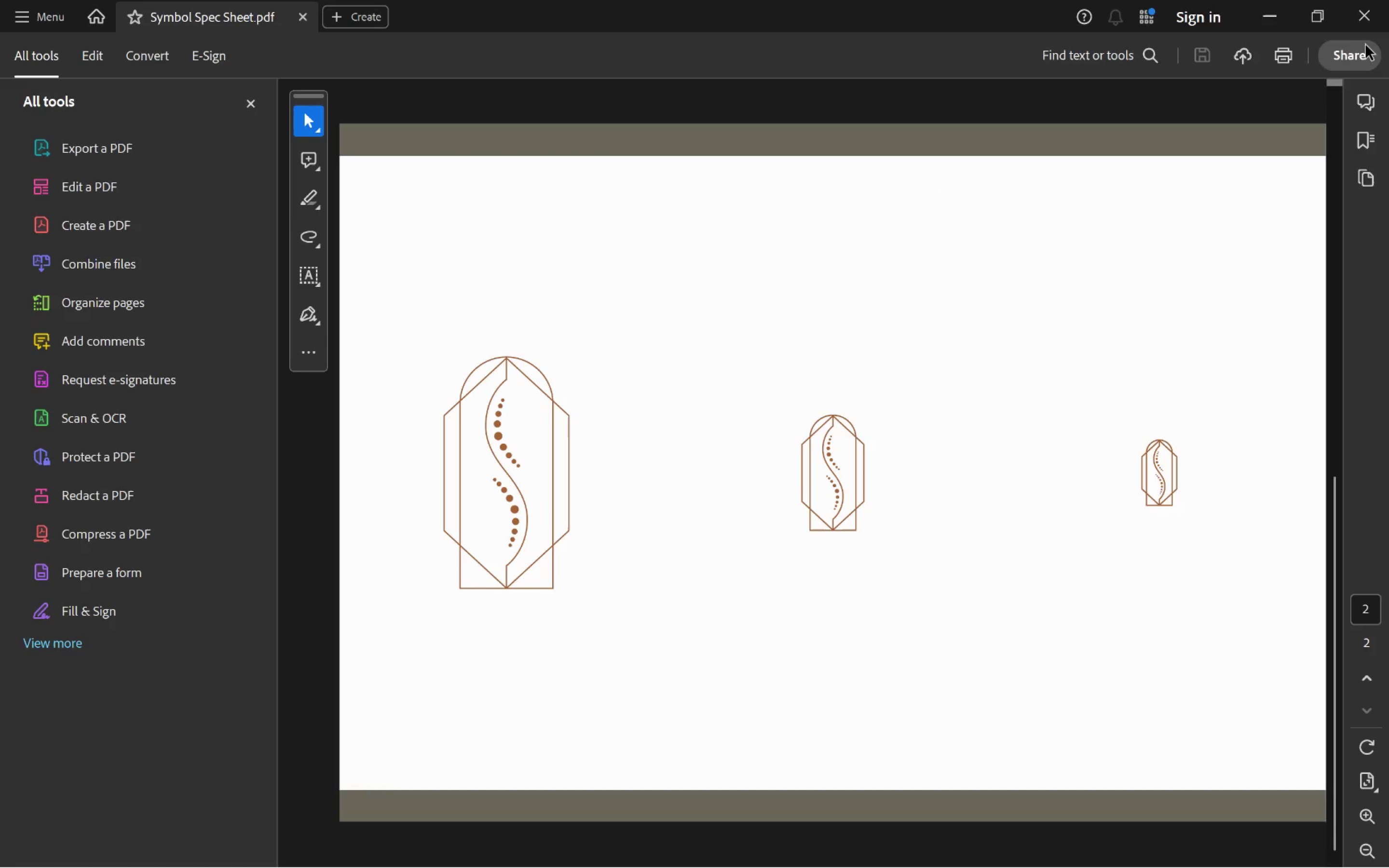 
left_click([1369, 23])
 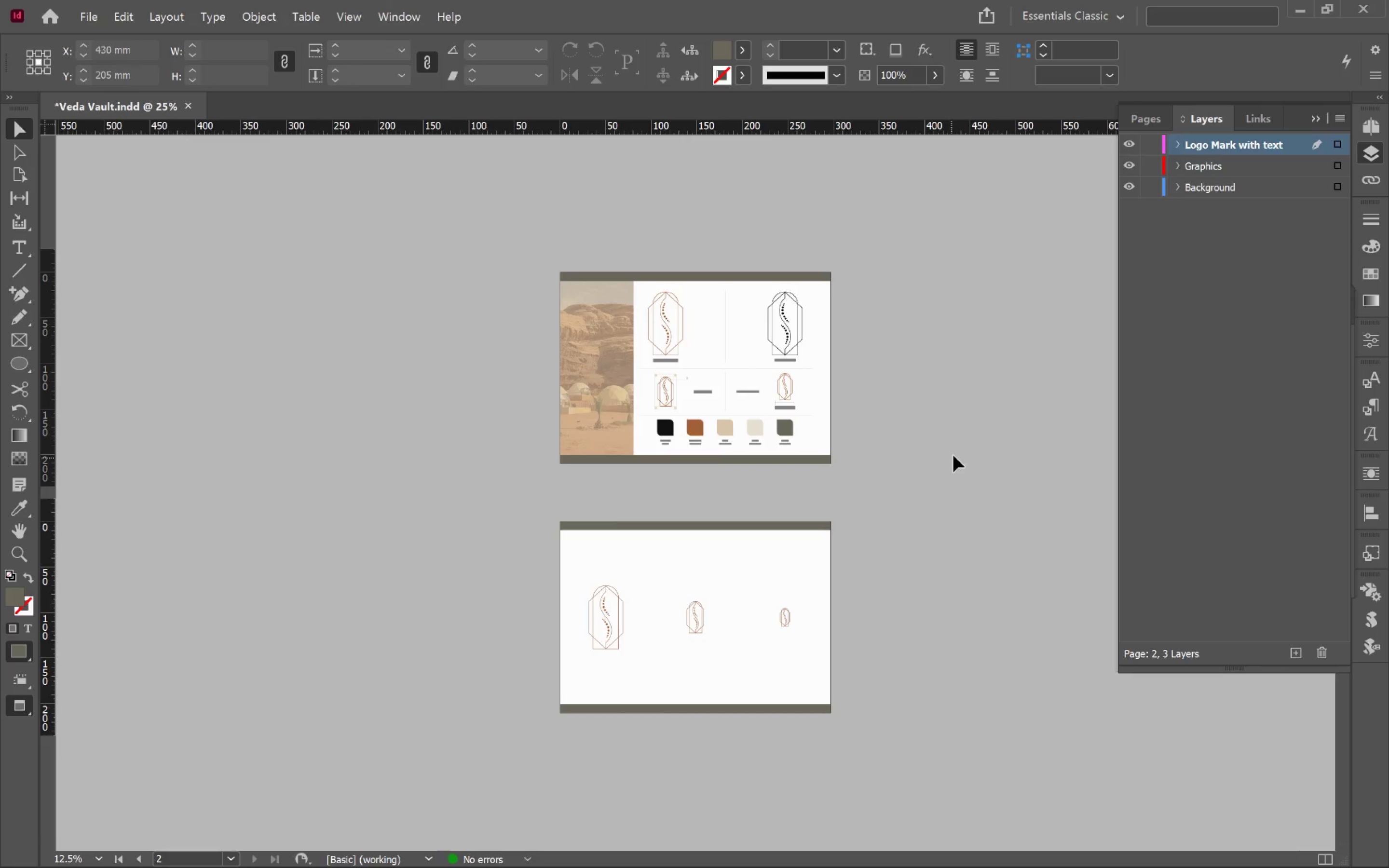 
left_click([954, 455])
 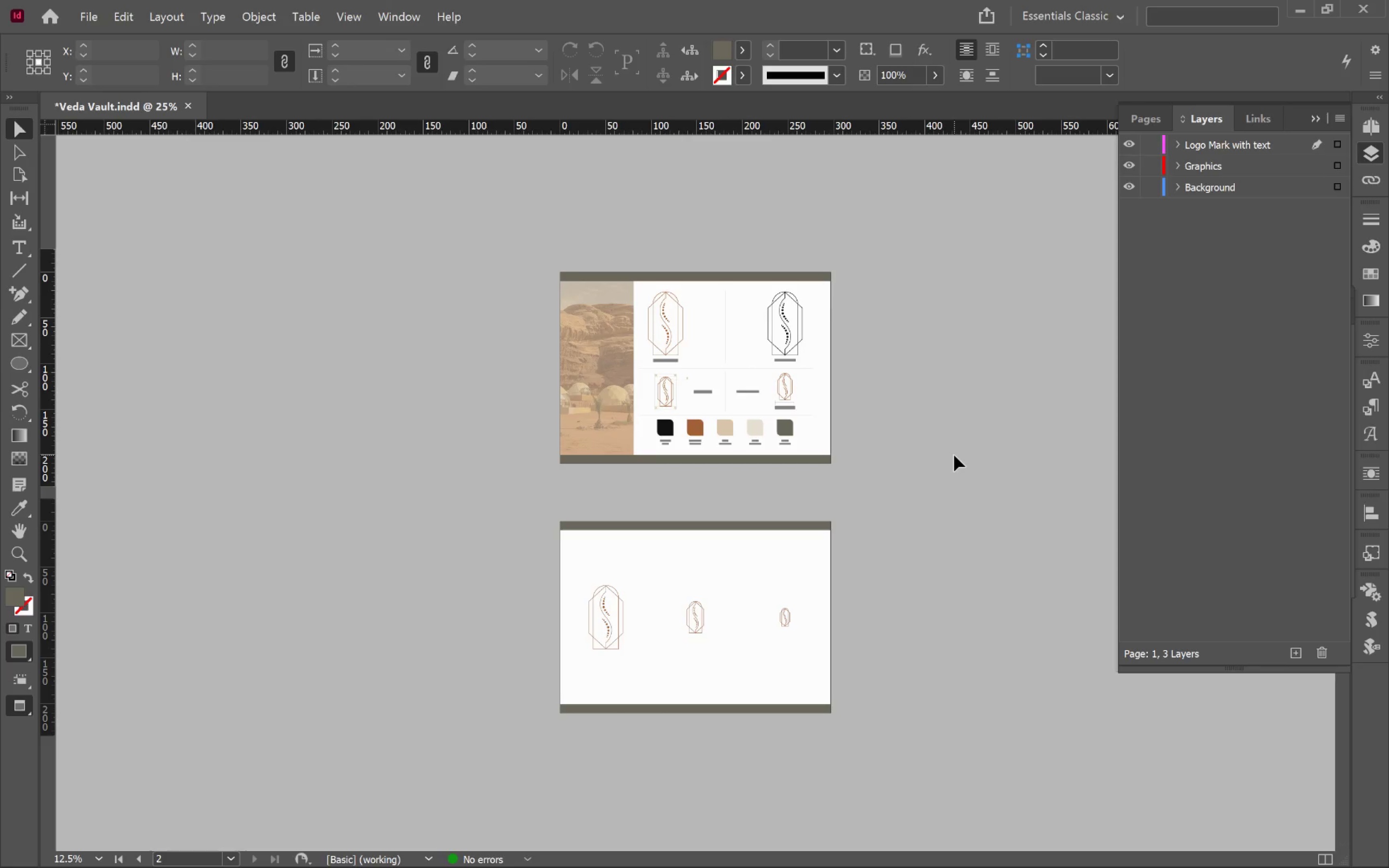 
key(Control+S)
 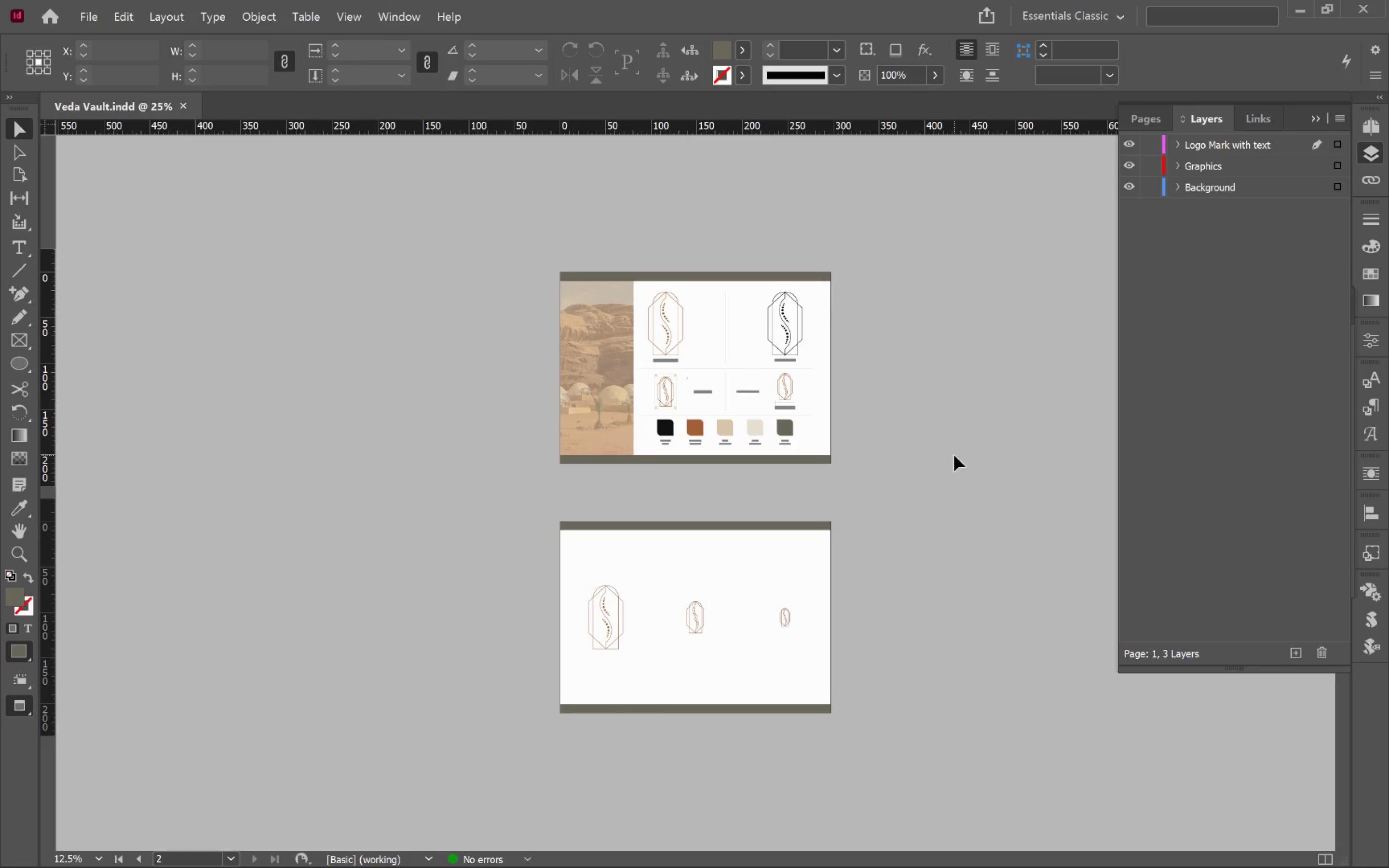 
key(Alt+Tab)
 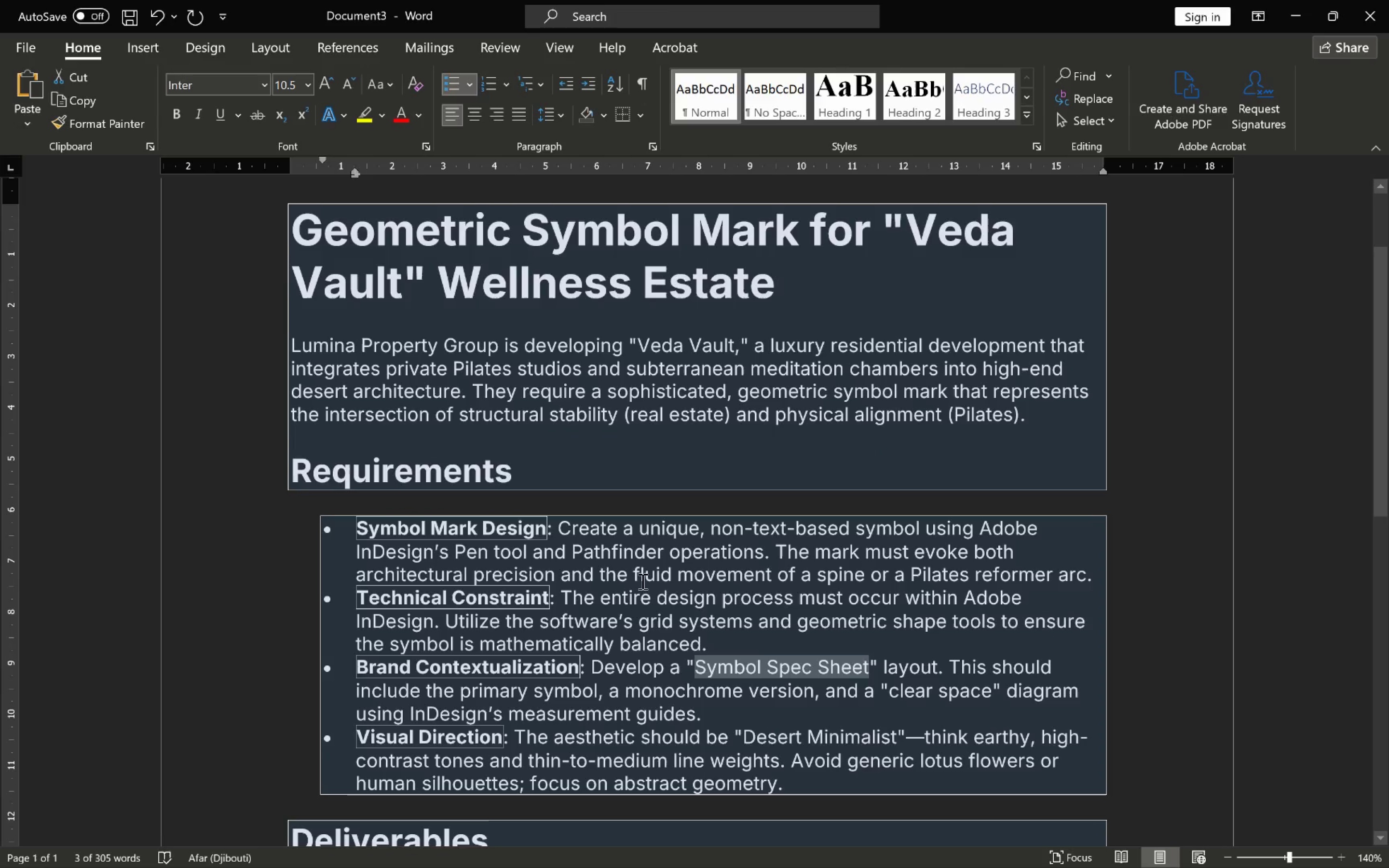 
scroll: coordinate [615, 609], scroll_direction: down, amount: 5.0
 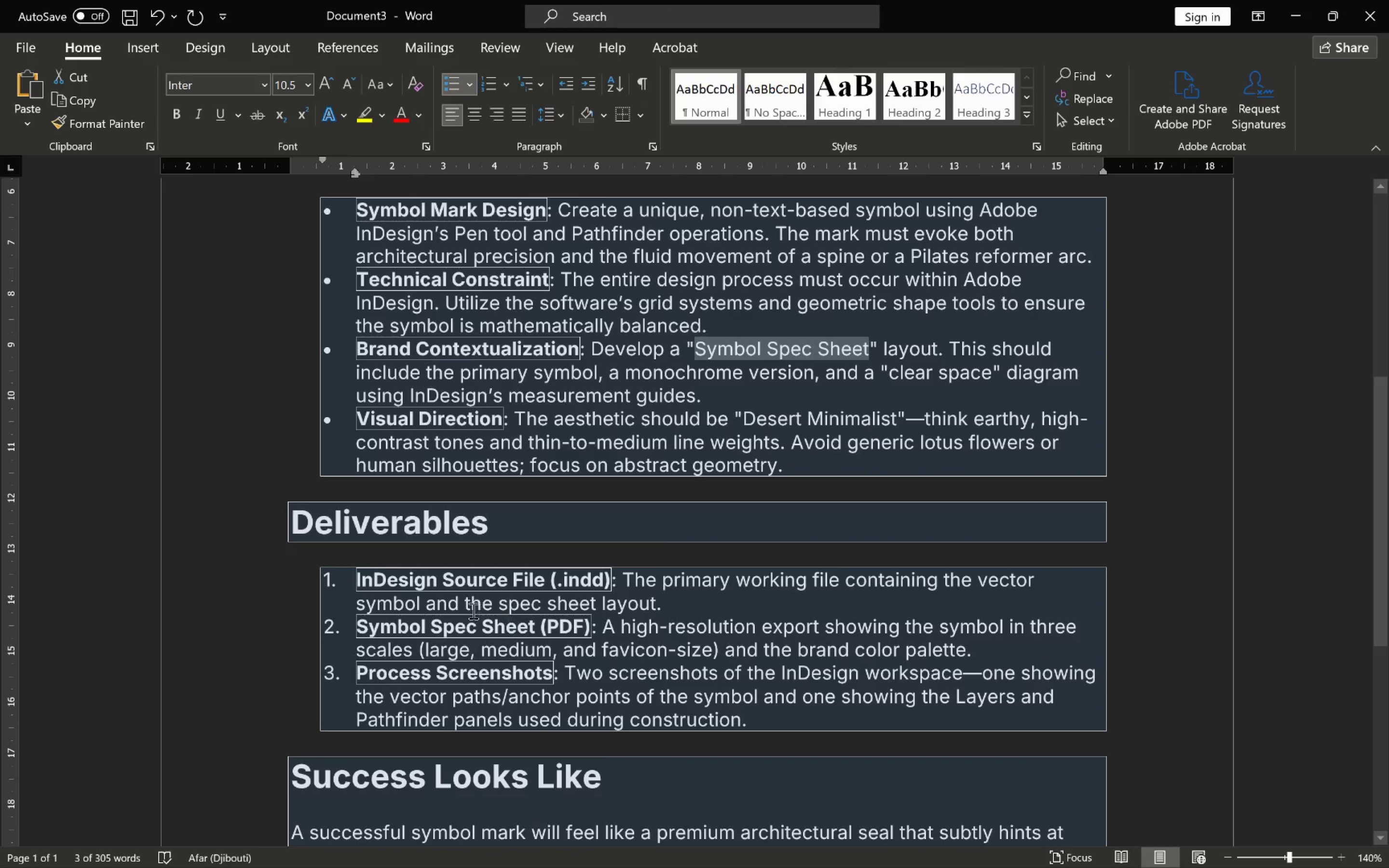 
key(Alt+AltLeft)
 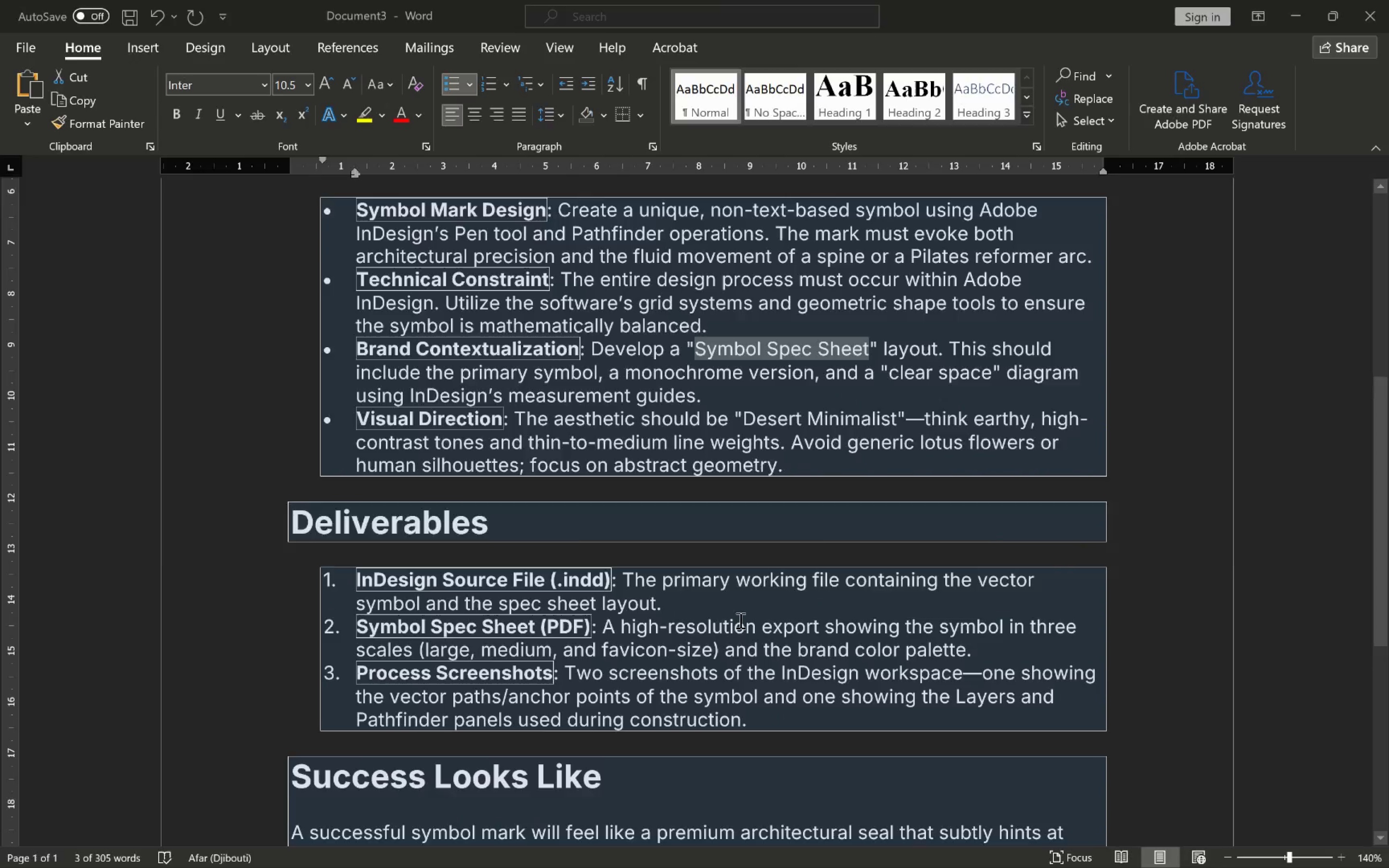 
key(Alt+Tab)
 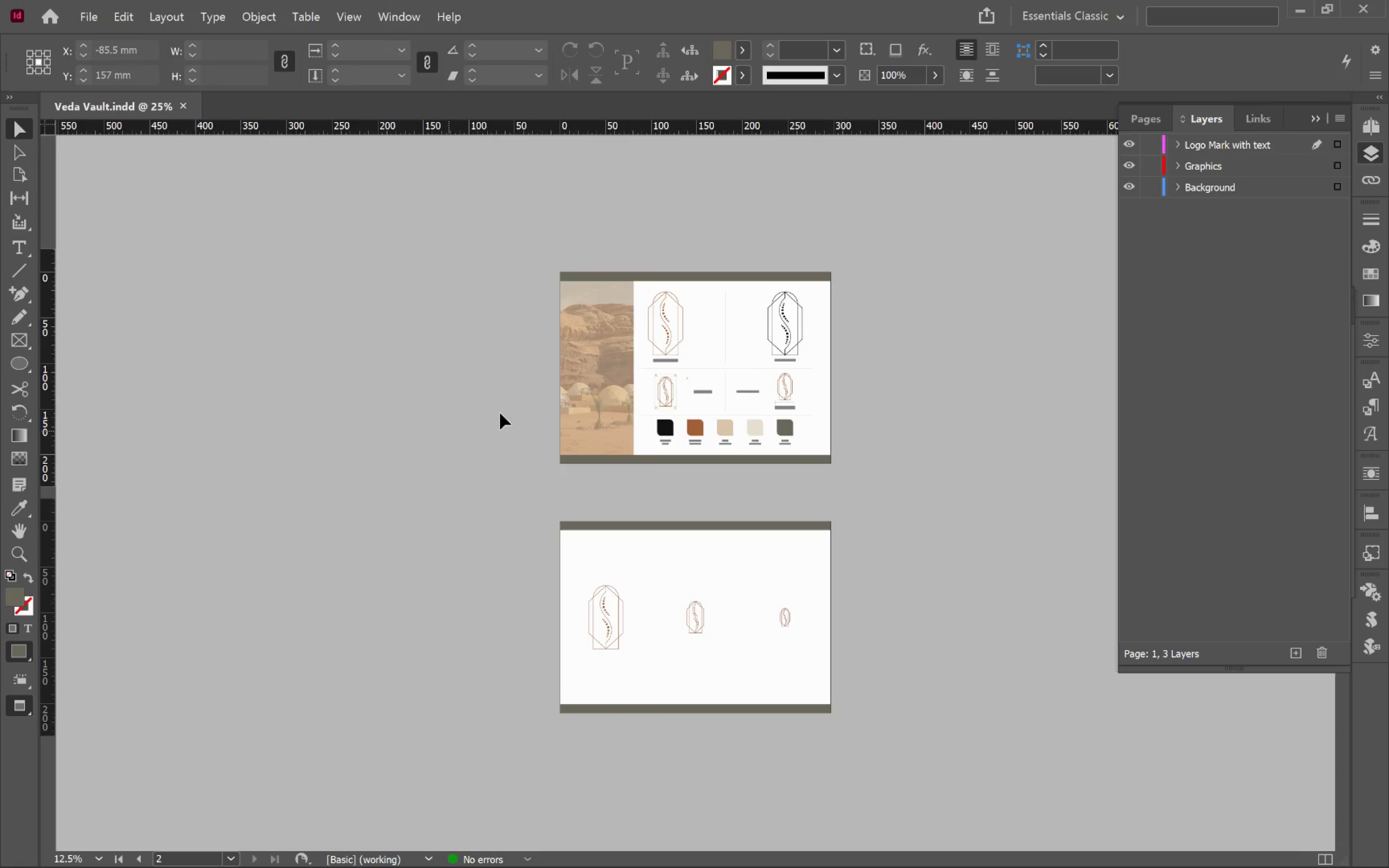 
left_click([612, 391])
 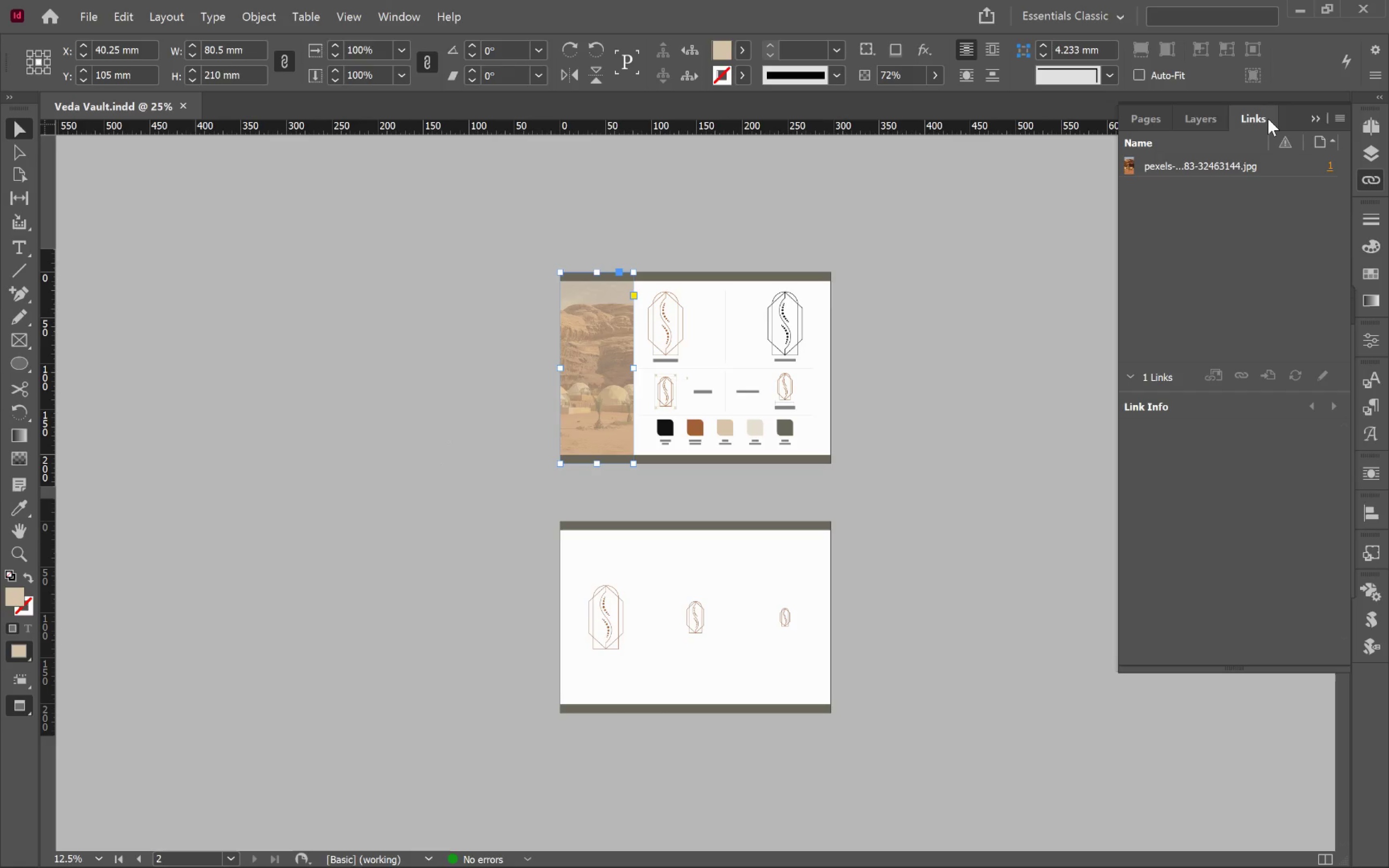 
left_click([1281, 169])
 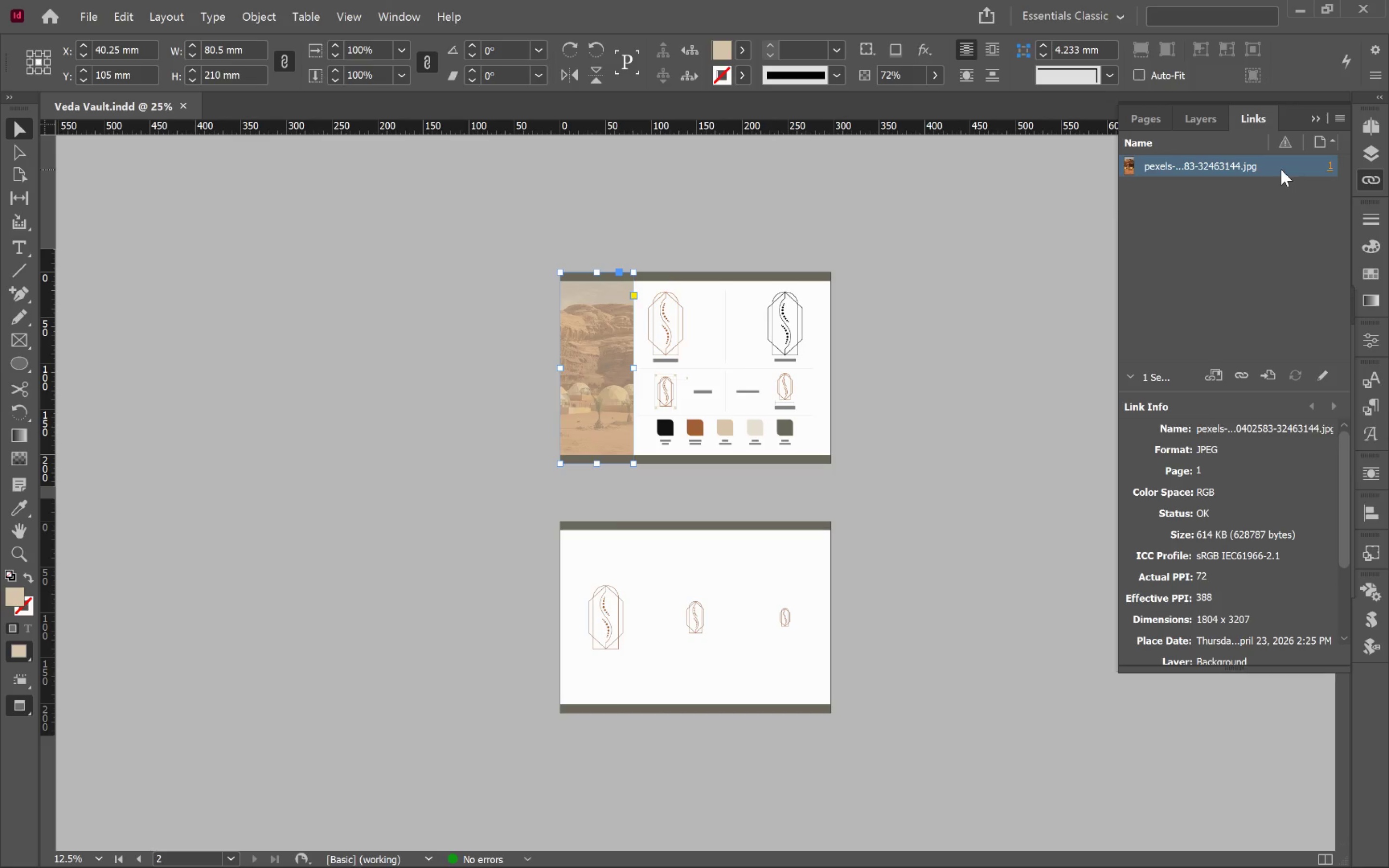 
right_click([1281, 169])
 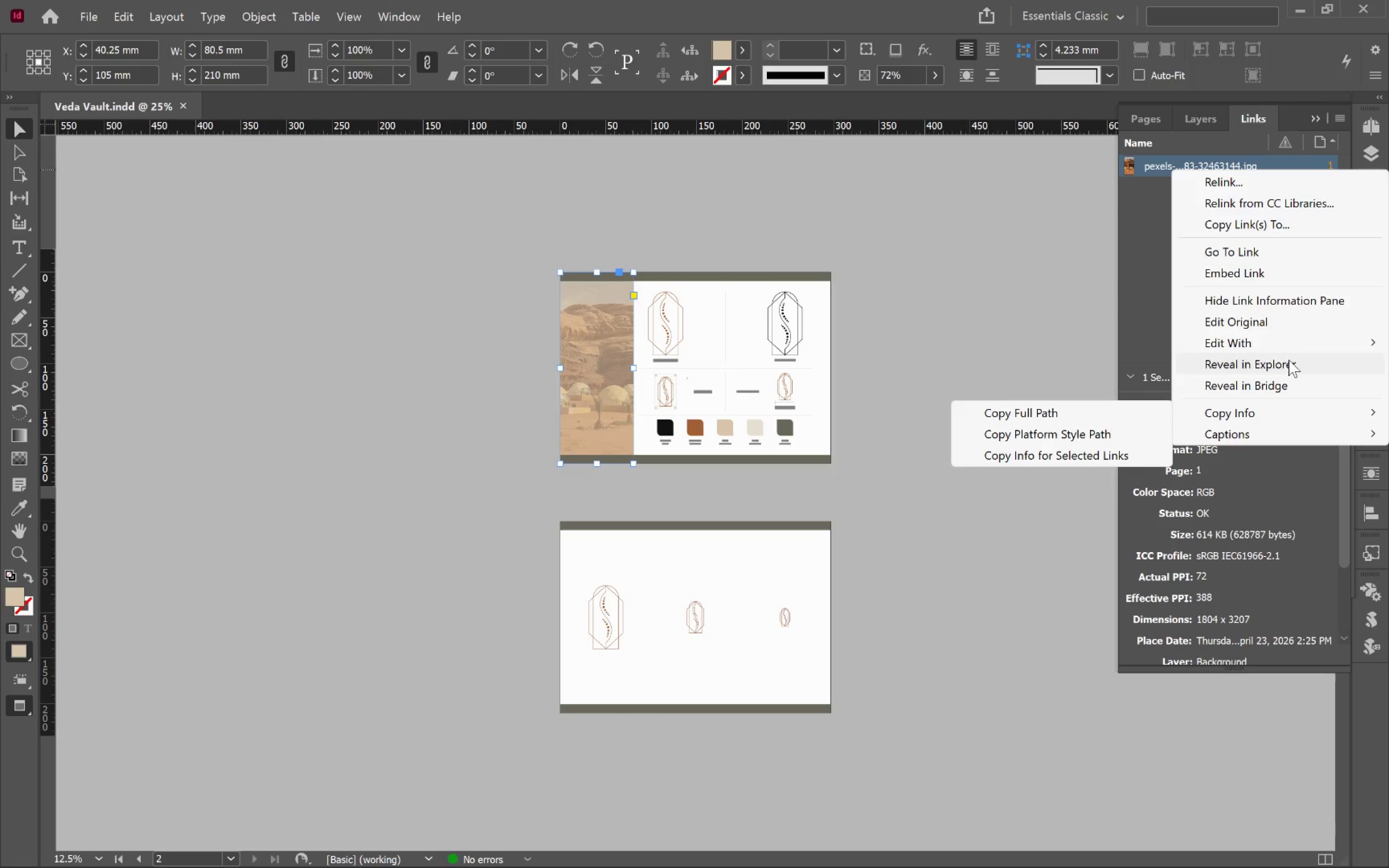 
wait(5.59)
 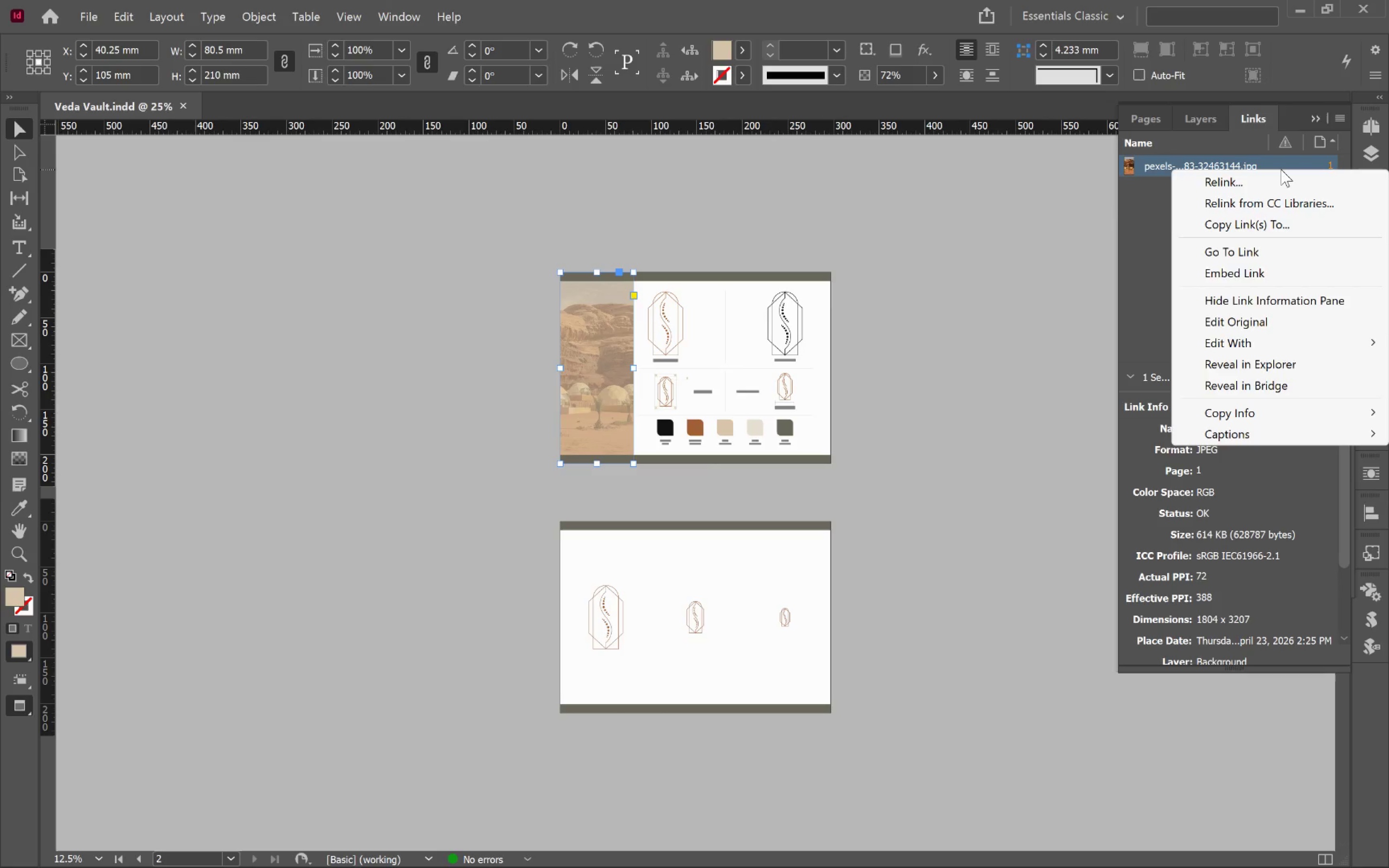 
left_click([1281, 270])
 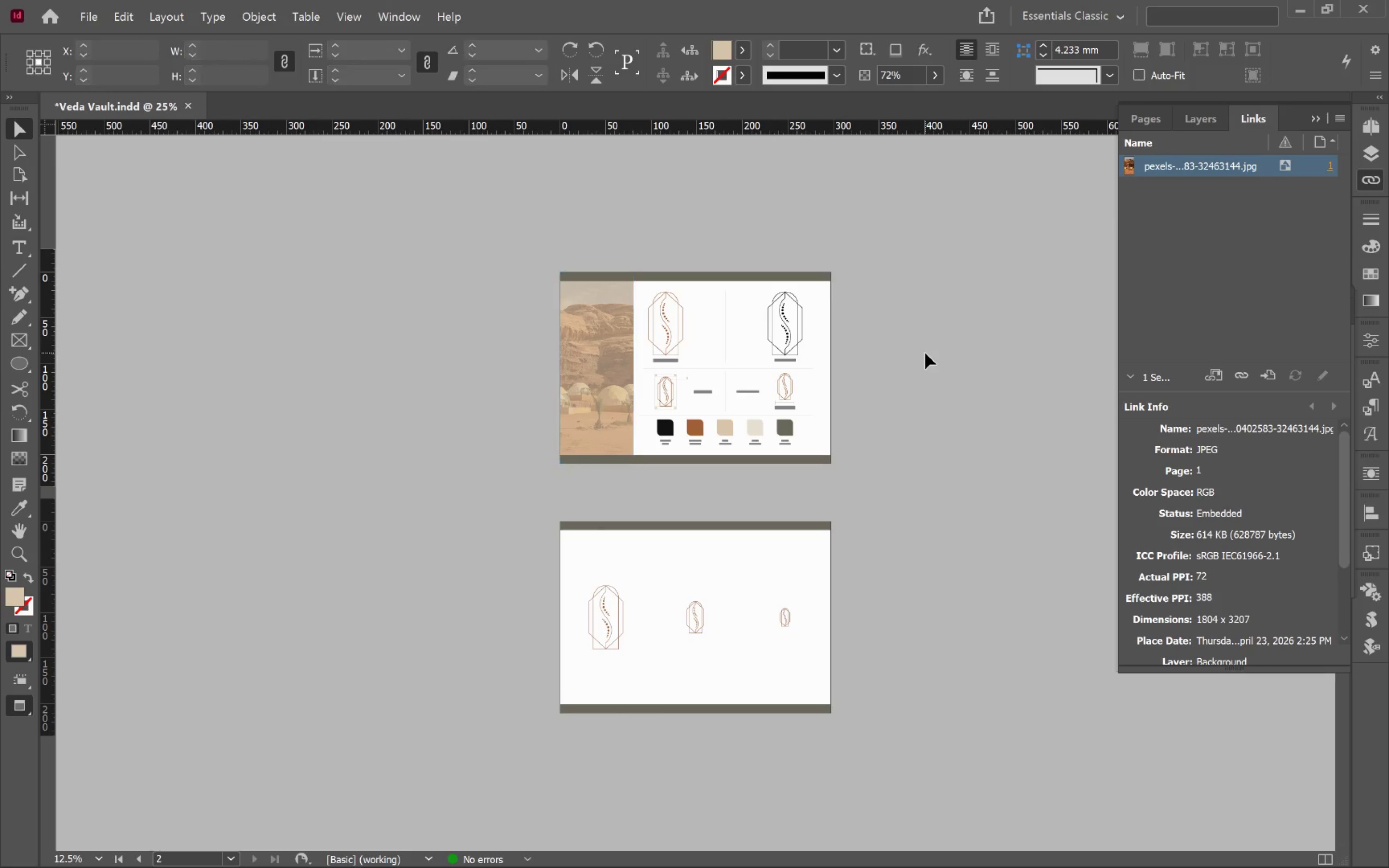 
key(Control+S)
 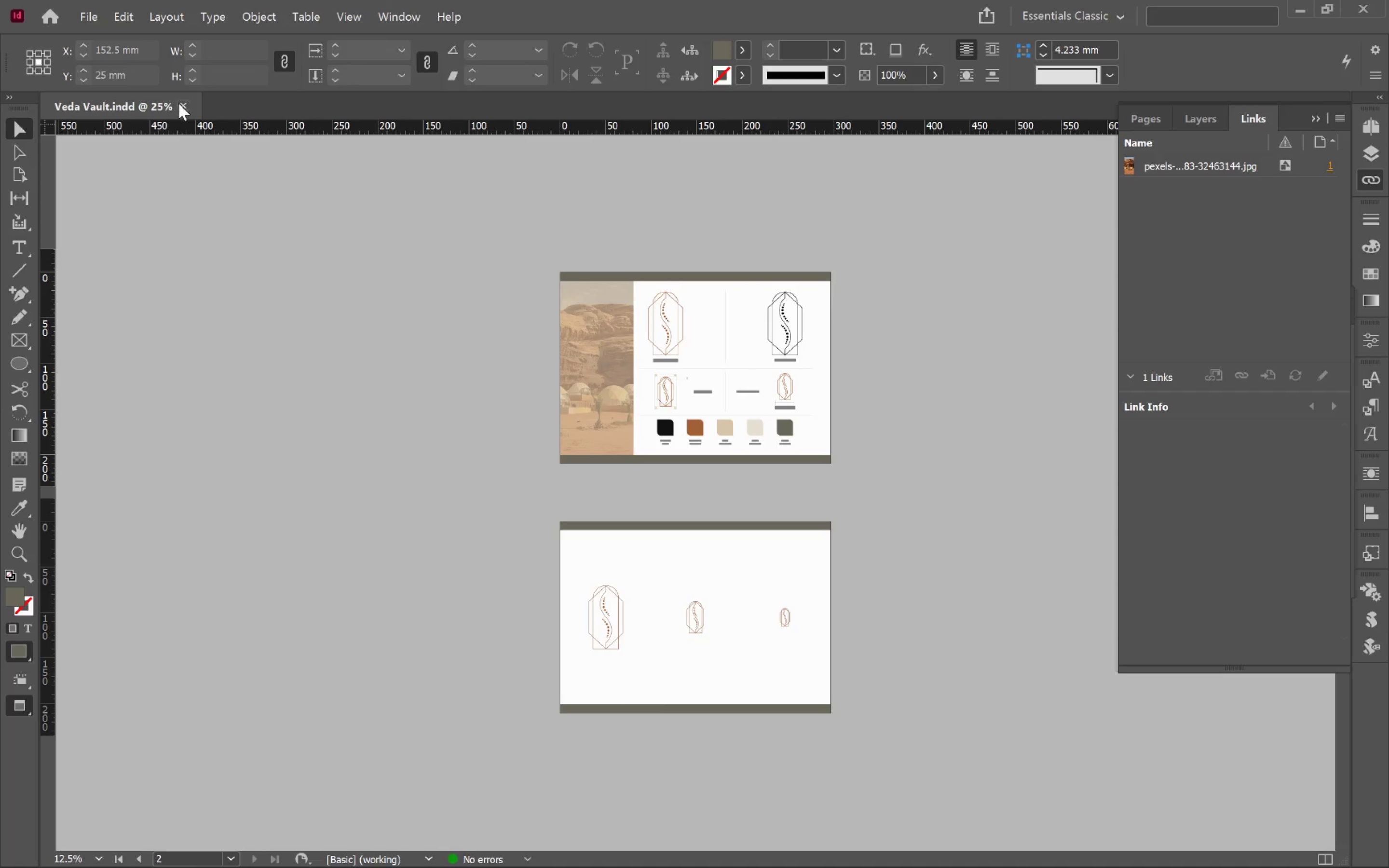 
left_click([185, 107])
 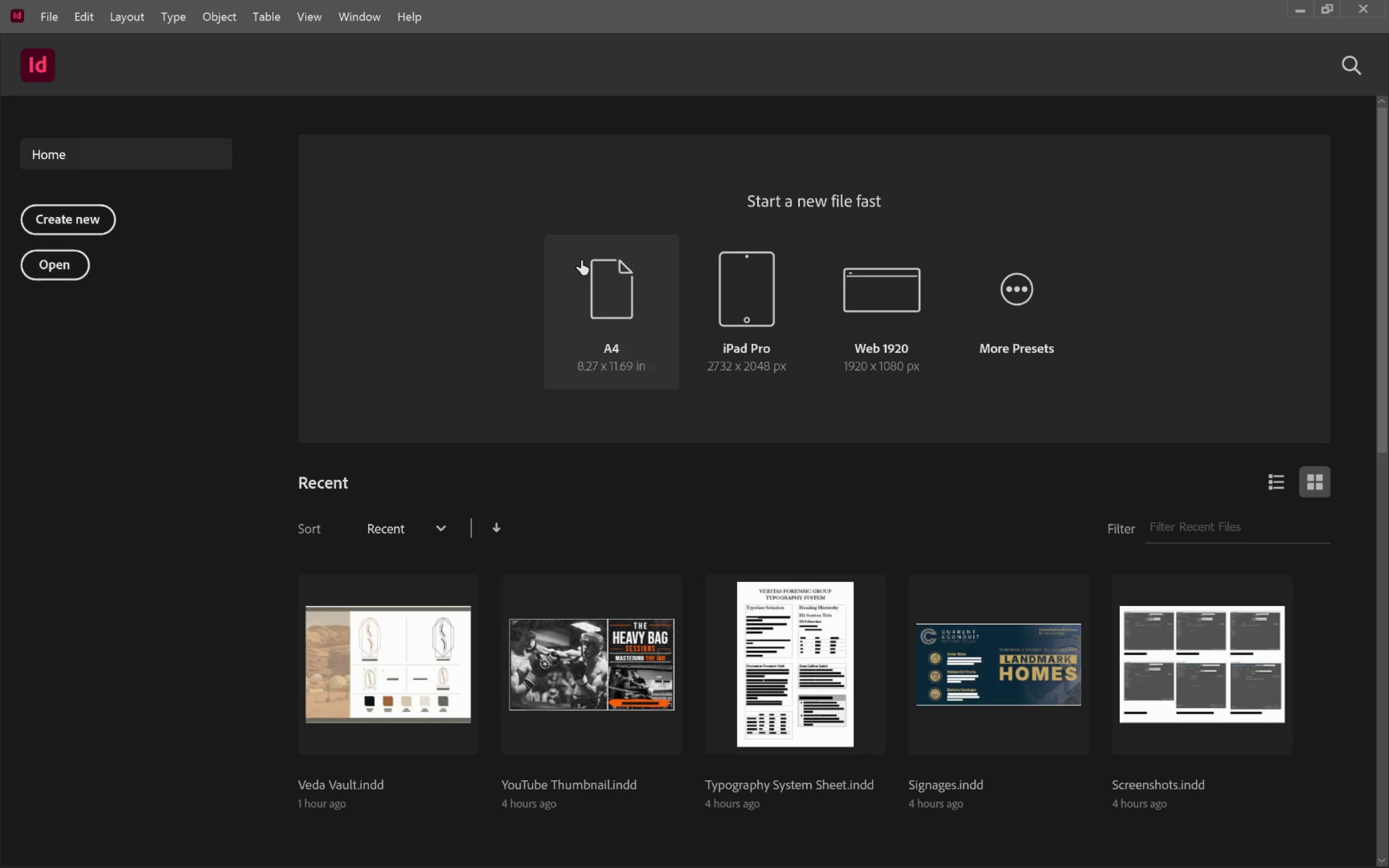 
left_click([441, 217])
 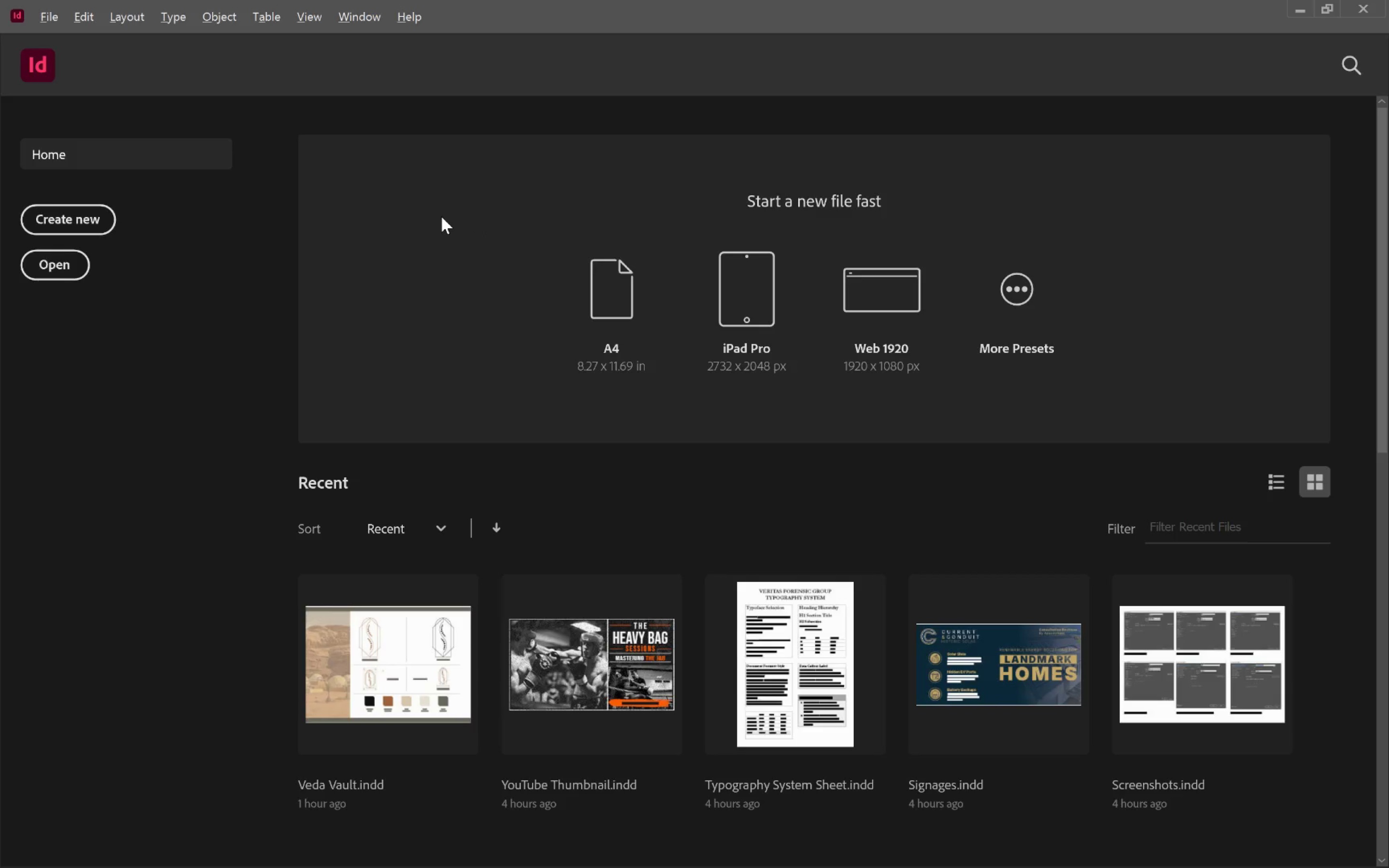 
key(Alt+Tab)
 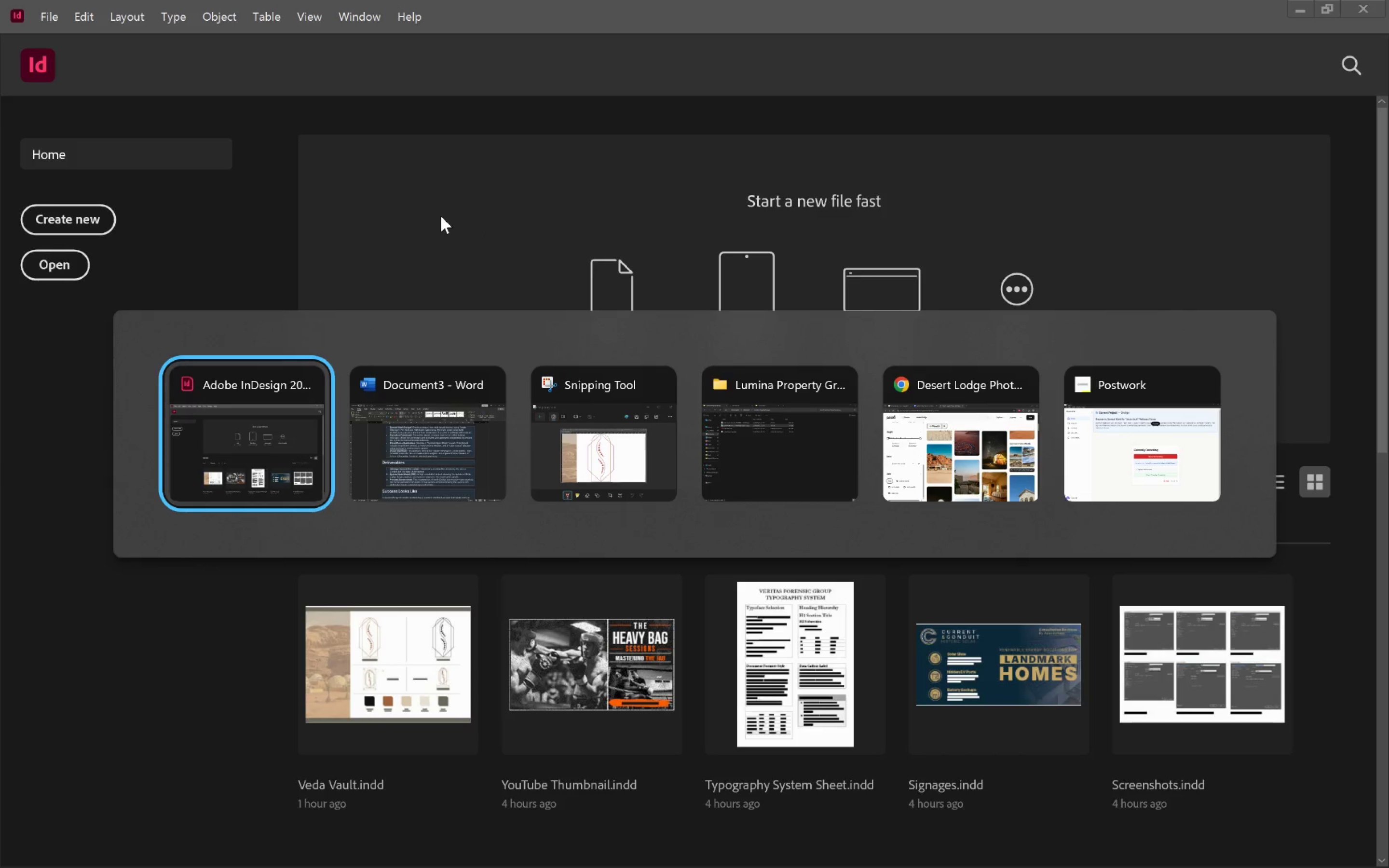 
key(Alt+Tab)
 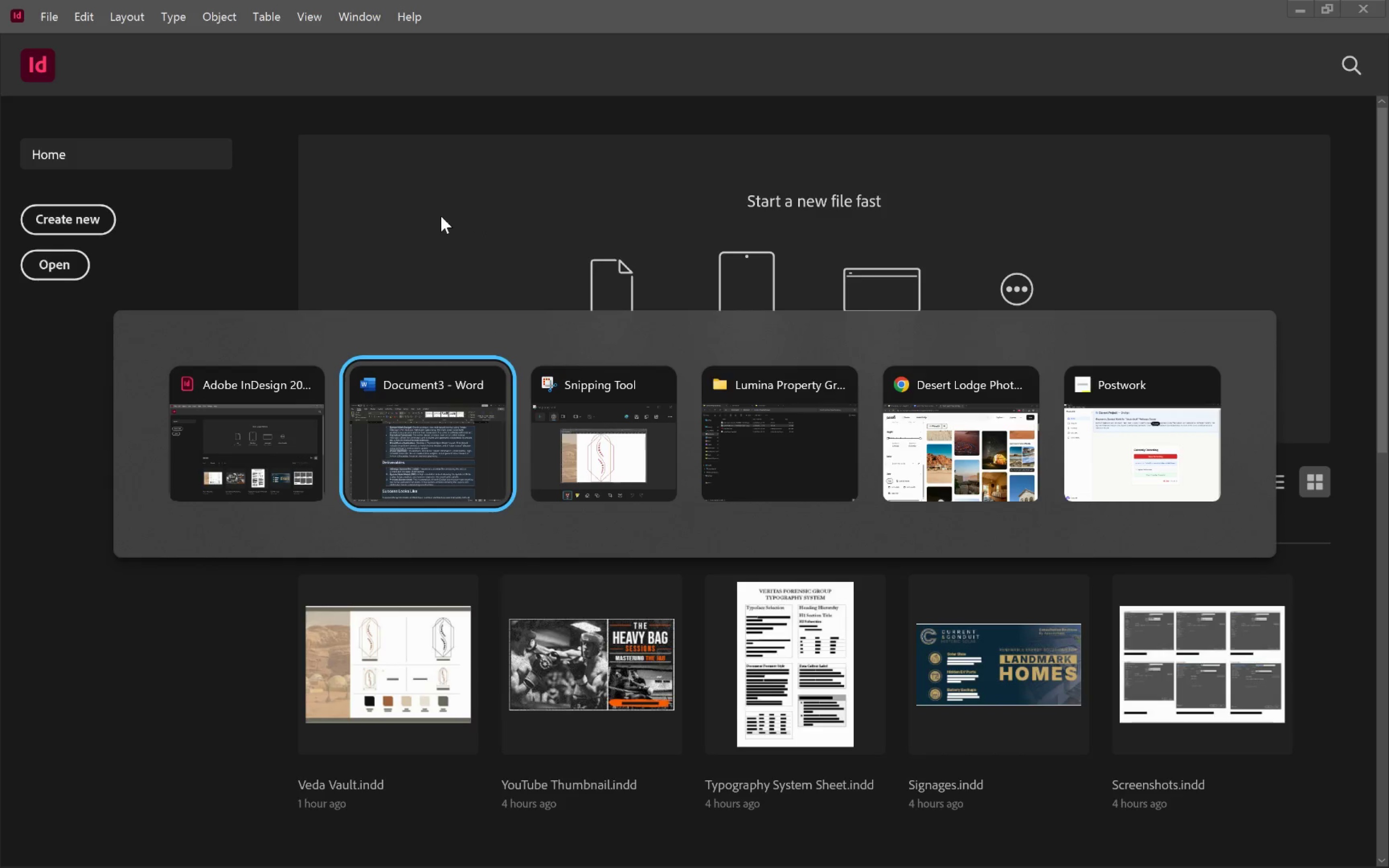 
key(Alt+Tab)
 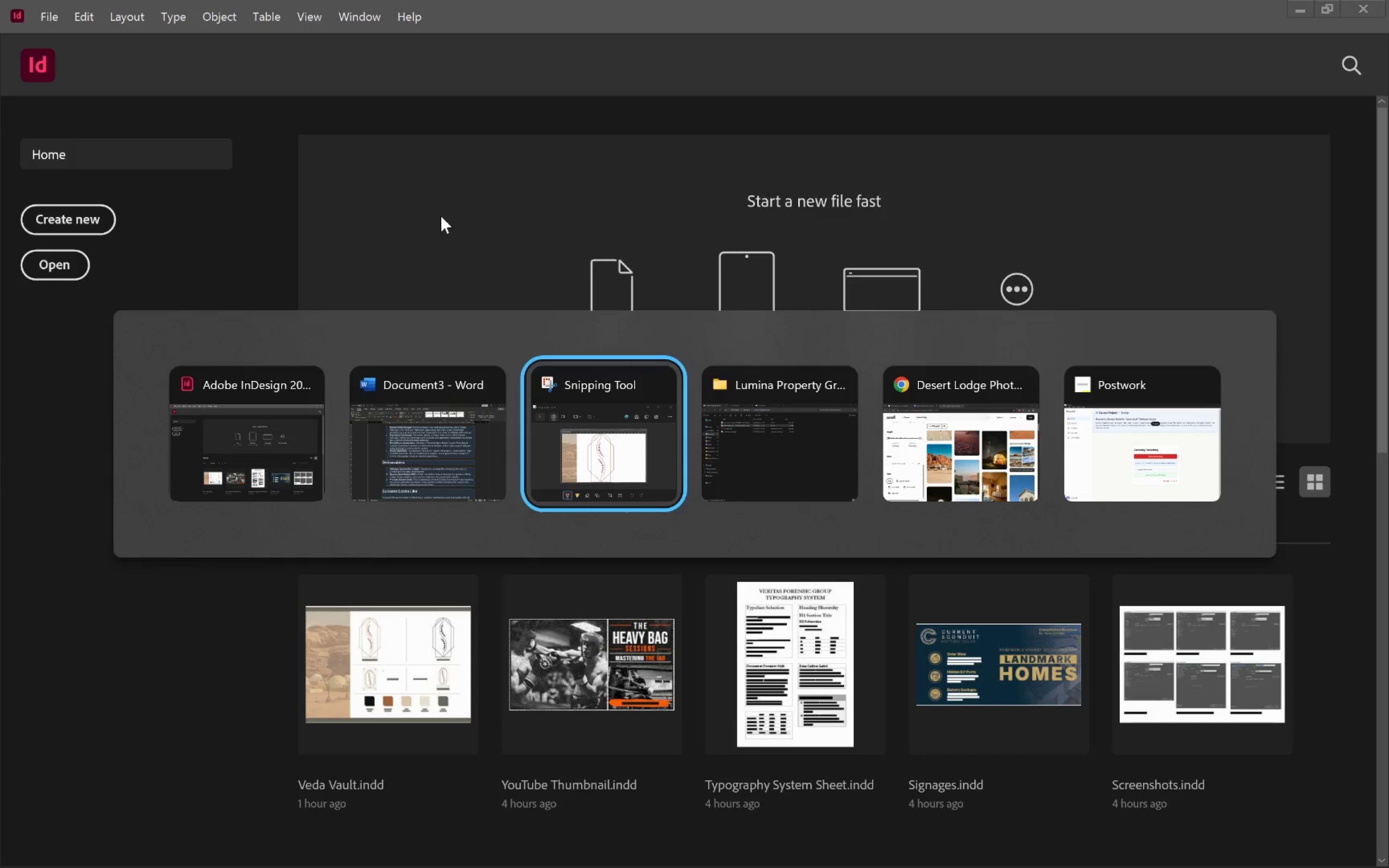 
key(Alt+Tab)
 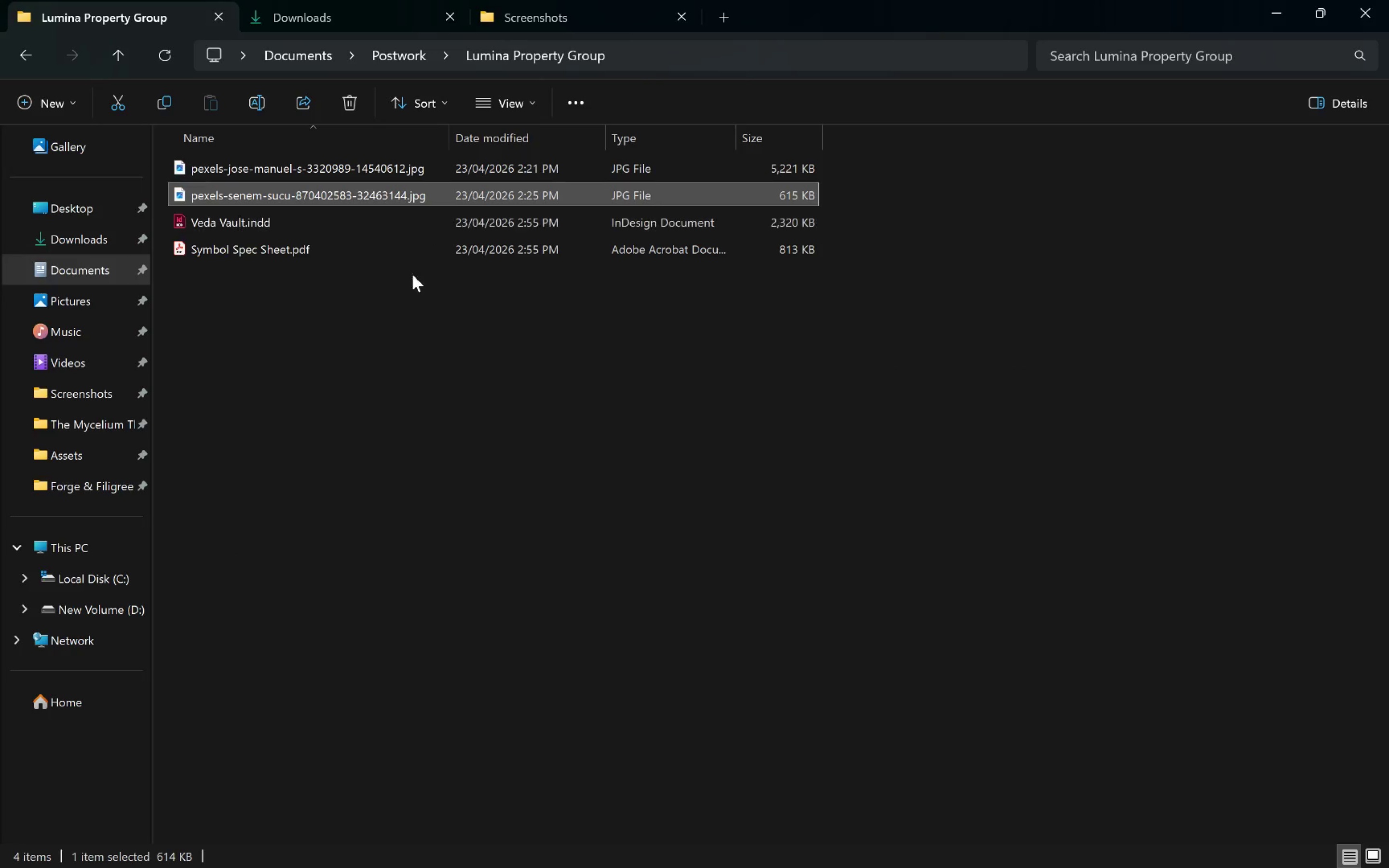 
left_click([396, 371])
 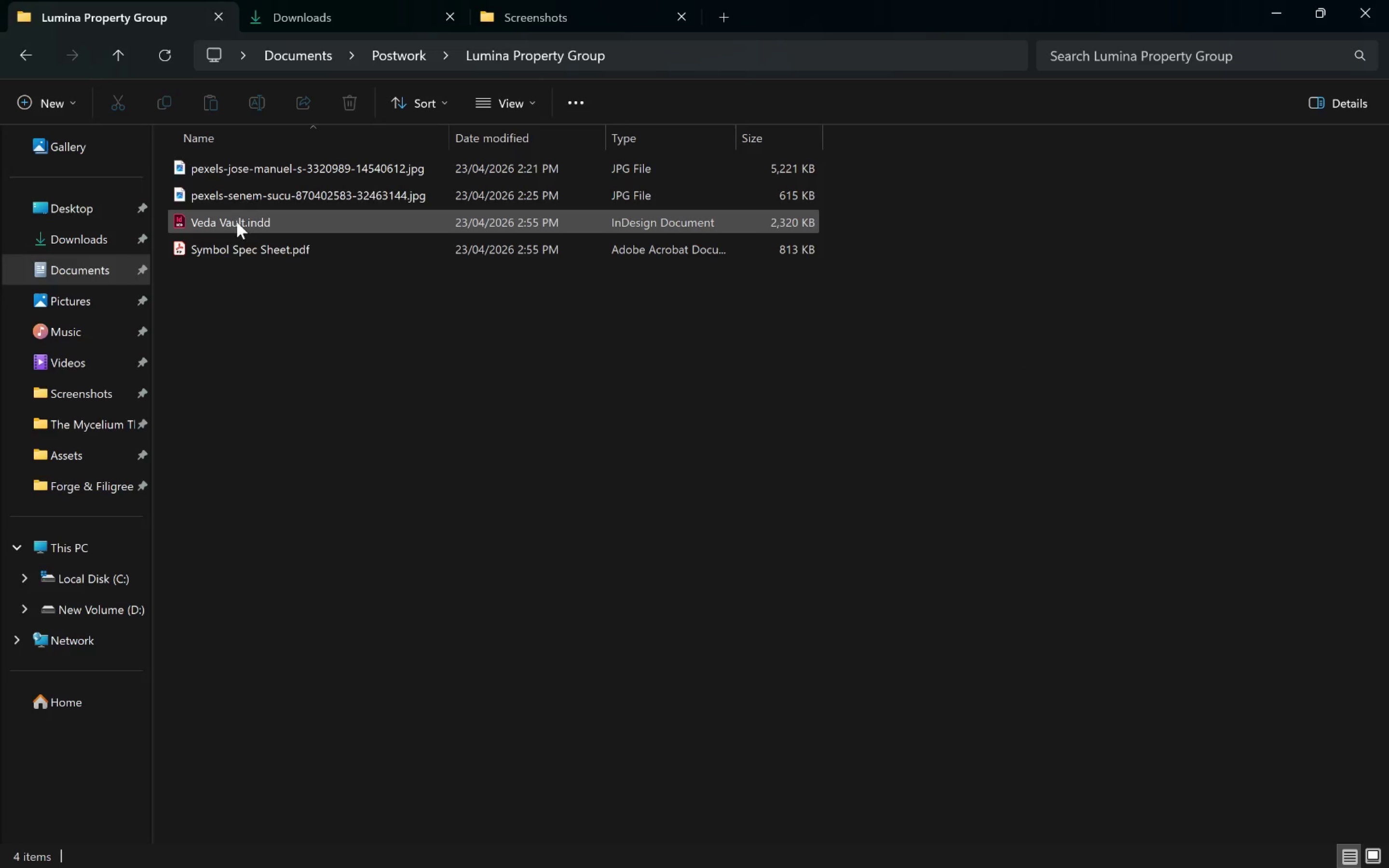 
left_click([239, 216])
 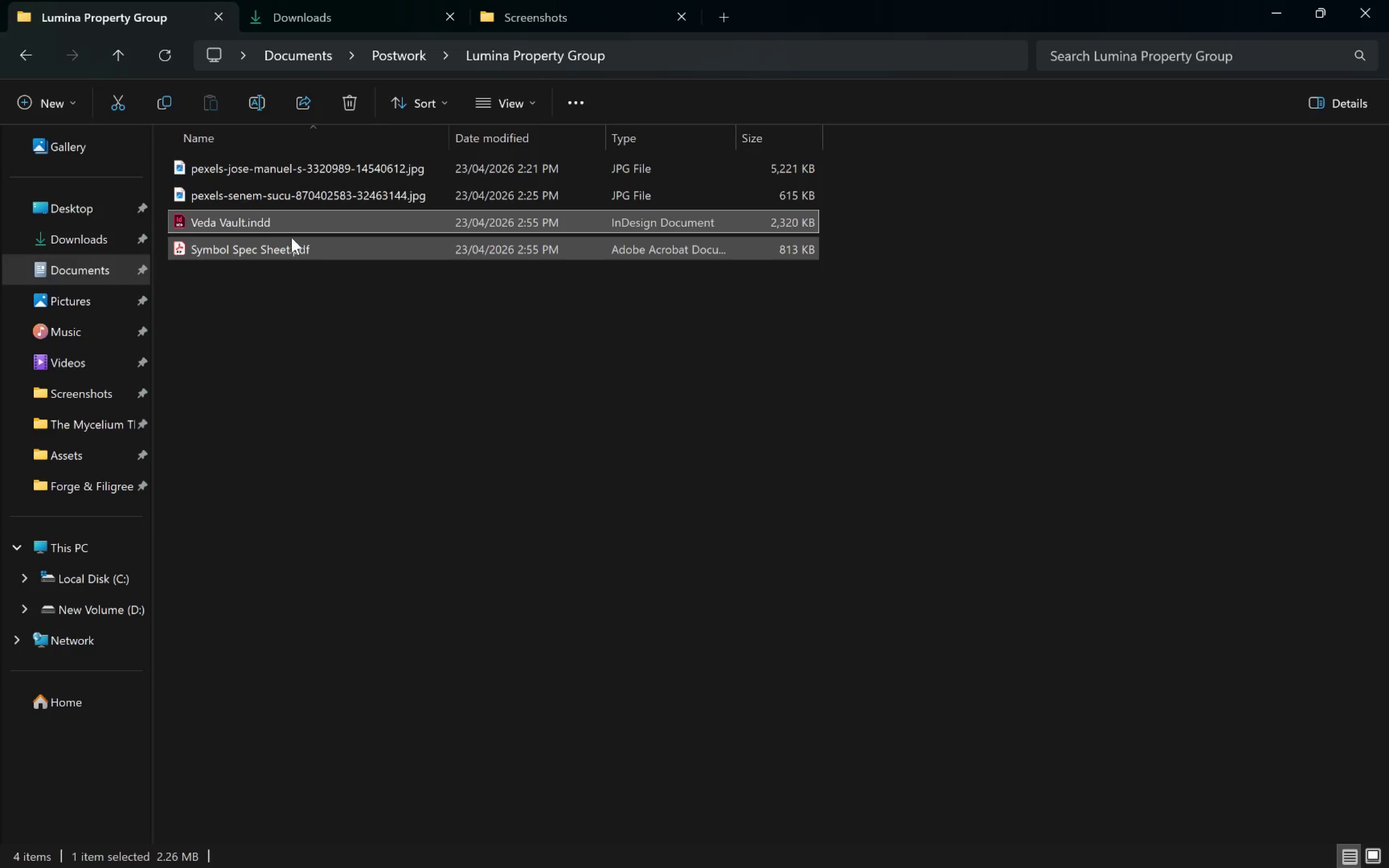 
mouse_move([303, 222])
 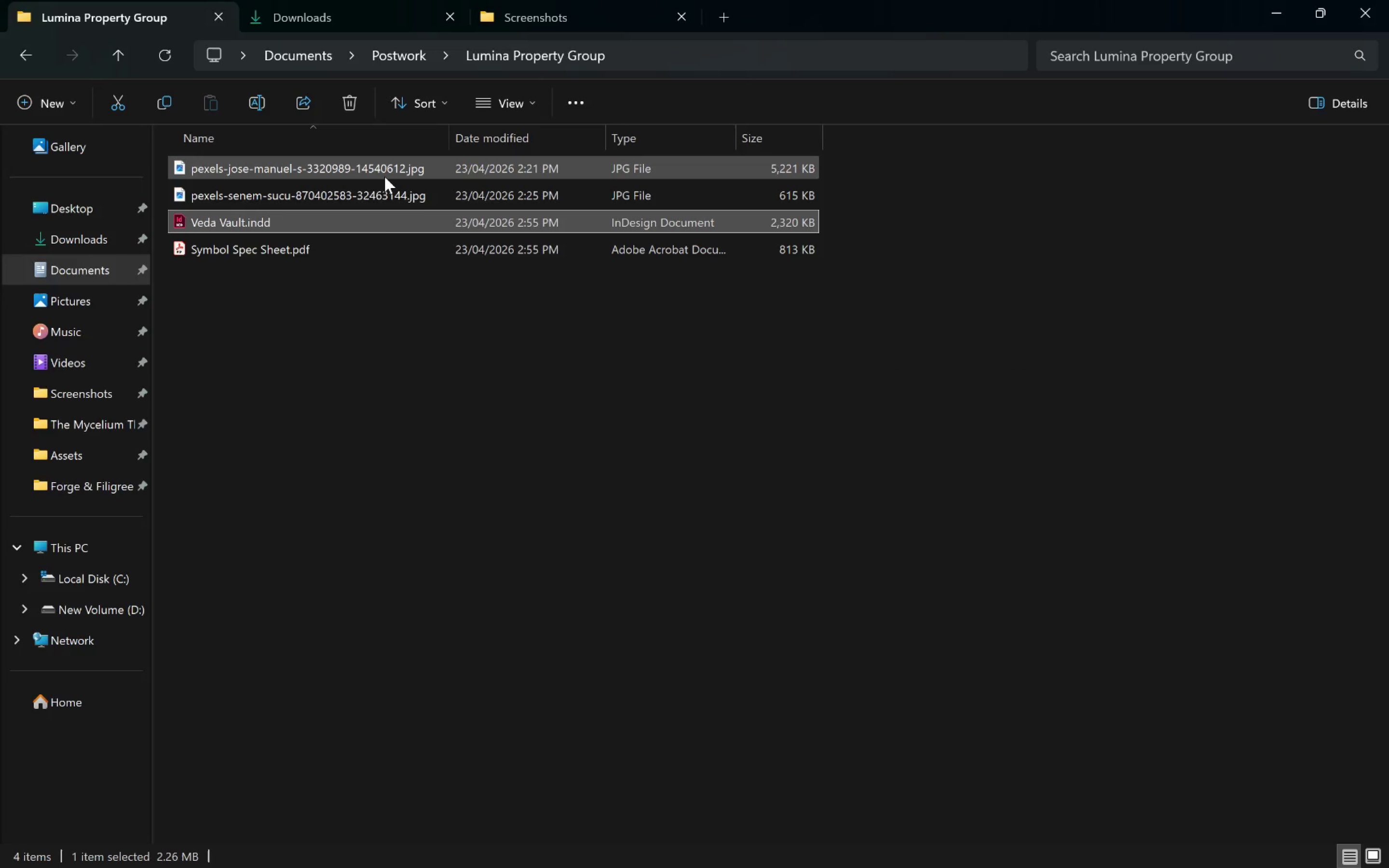 
left_click([385, 175])
 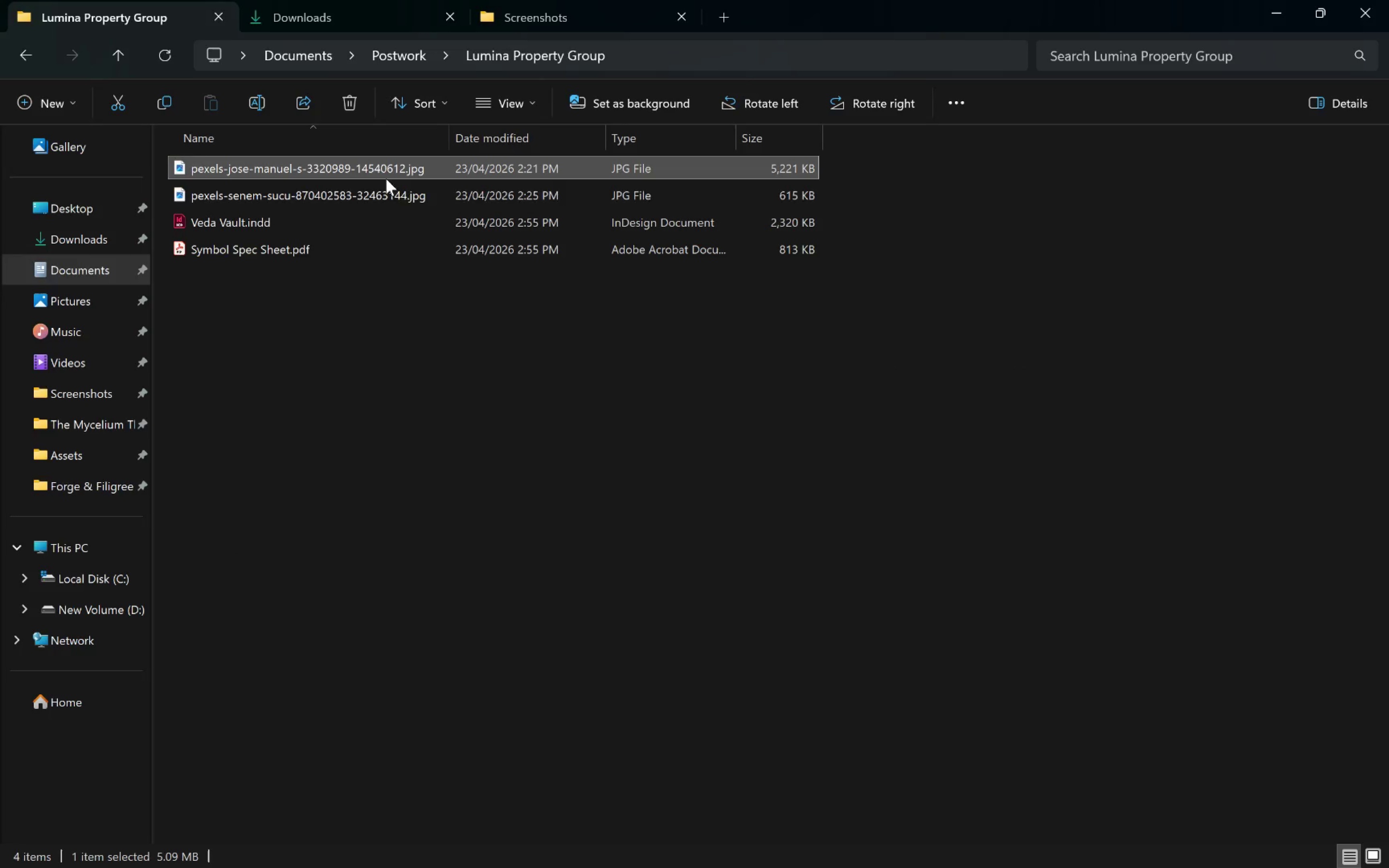 
hold_key(key=ShiftLeft, duration=0.56)
double_click([389, 190])
 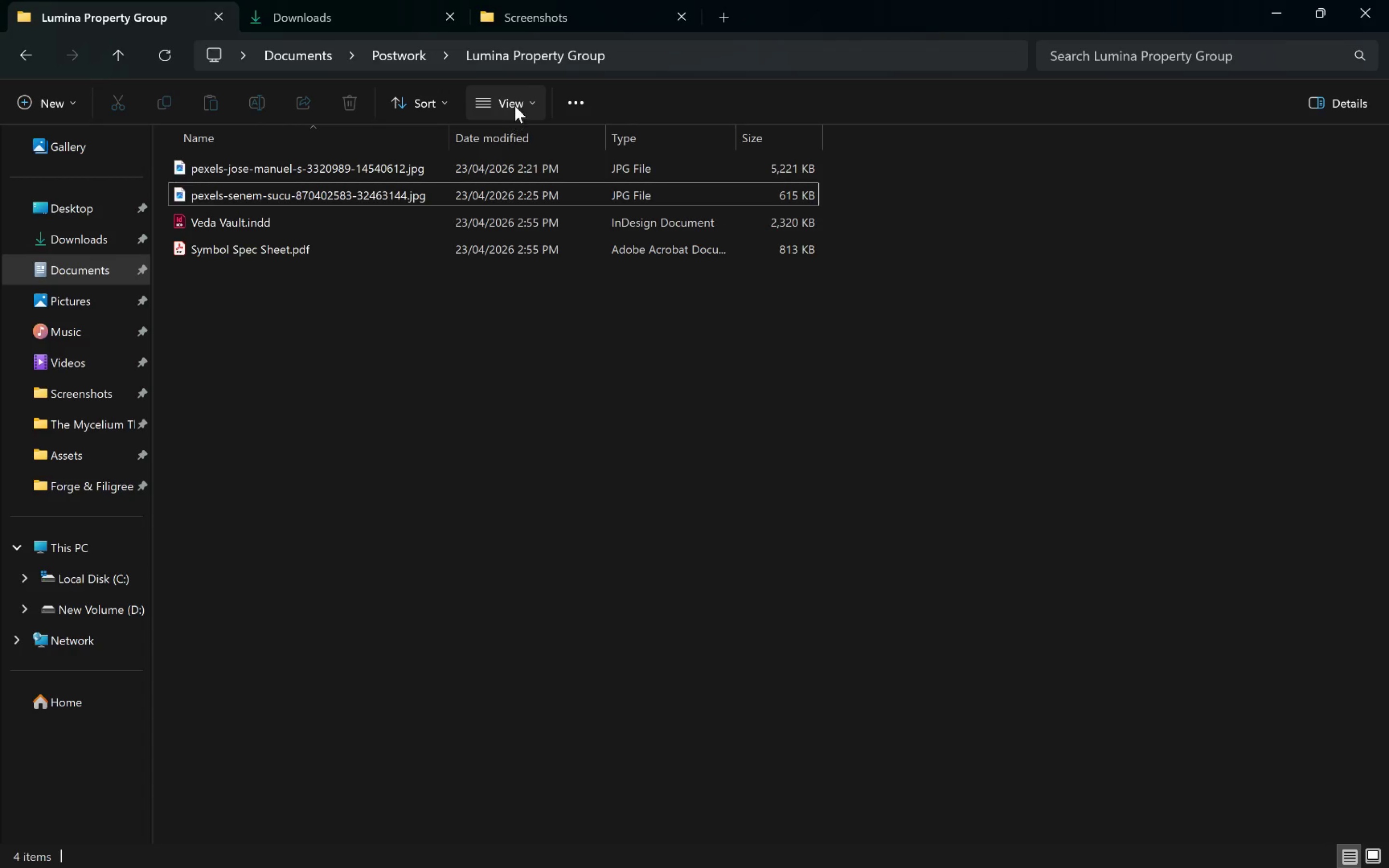 
left_click([550, 152])
 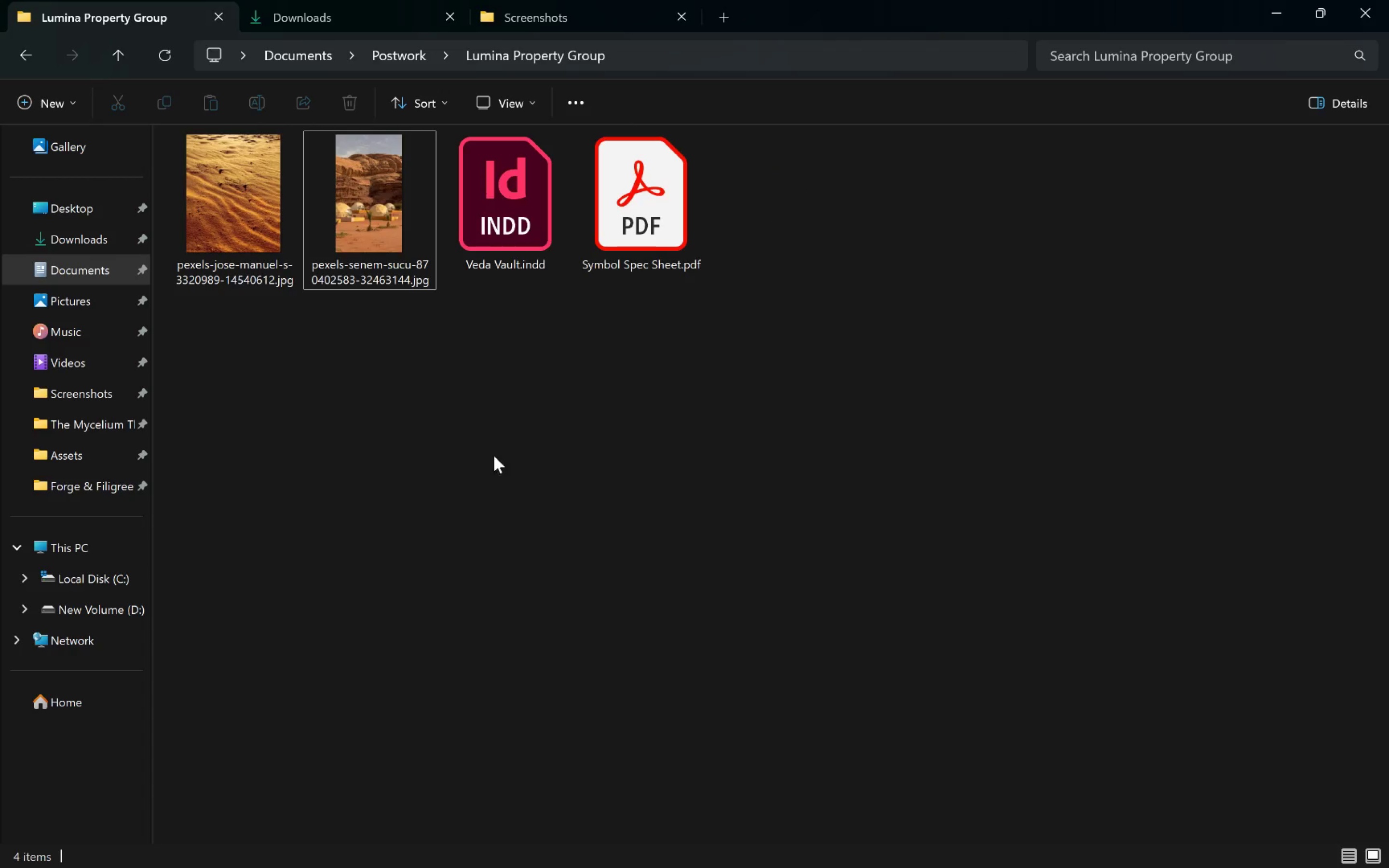 
left_click([498, 445])
 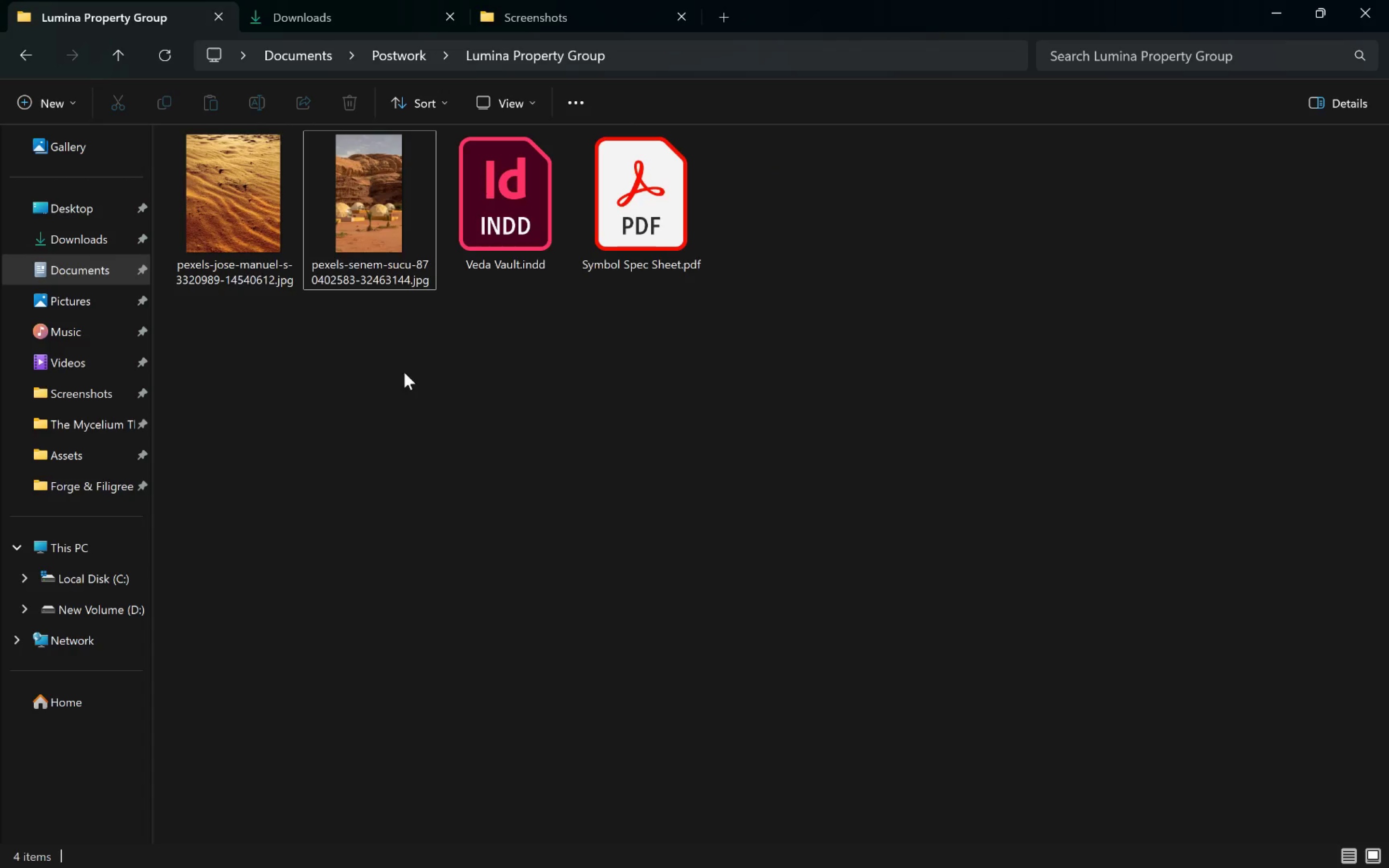 
left_click_drag(start_coordinate=[400, 366], to_coordinate=[257, 212])
 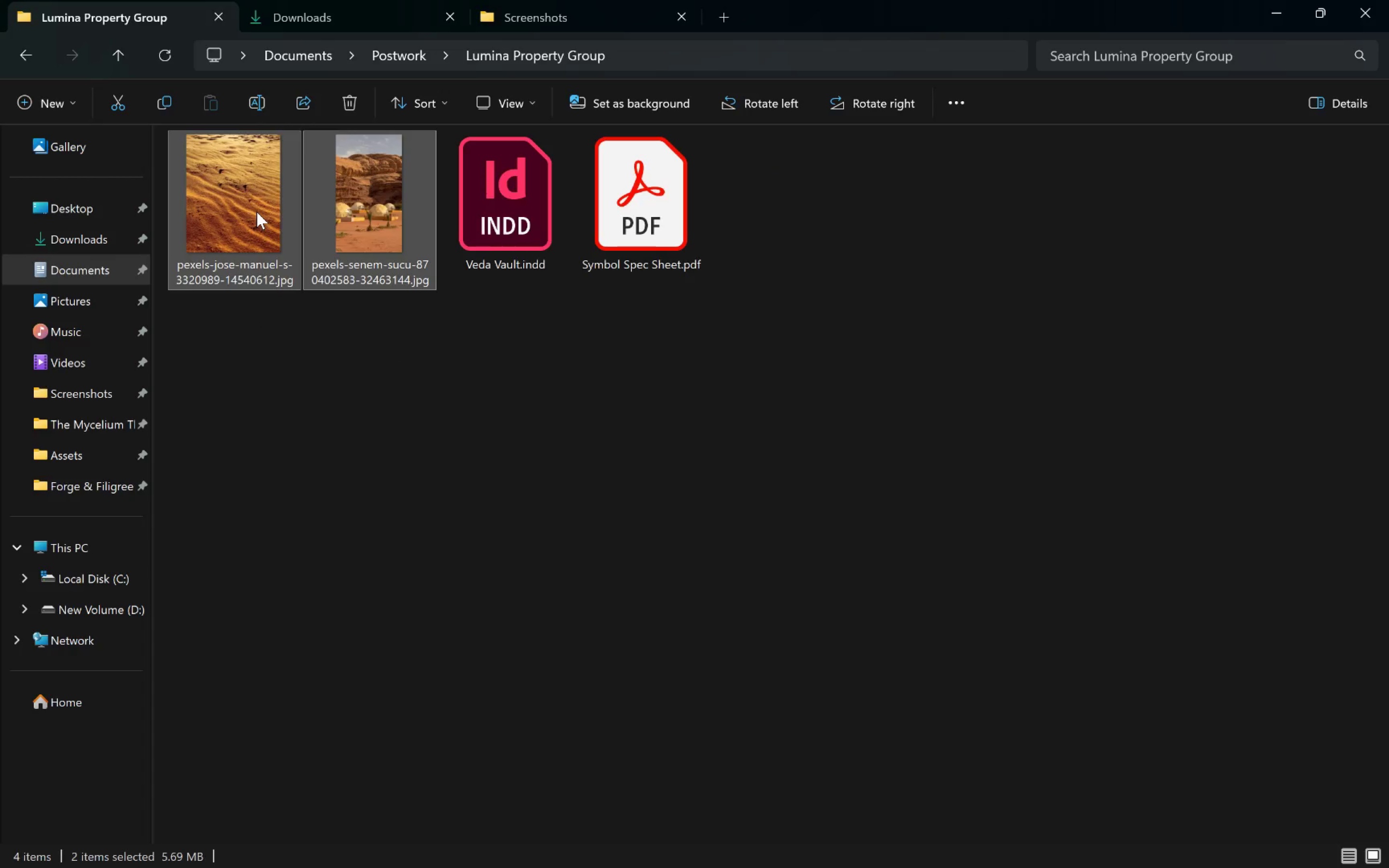 
key(Delete)
 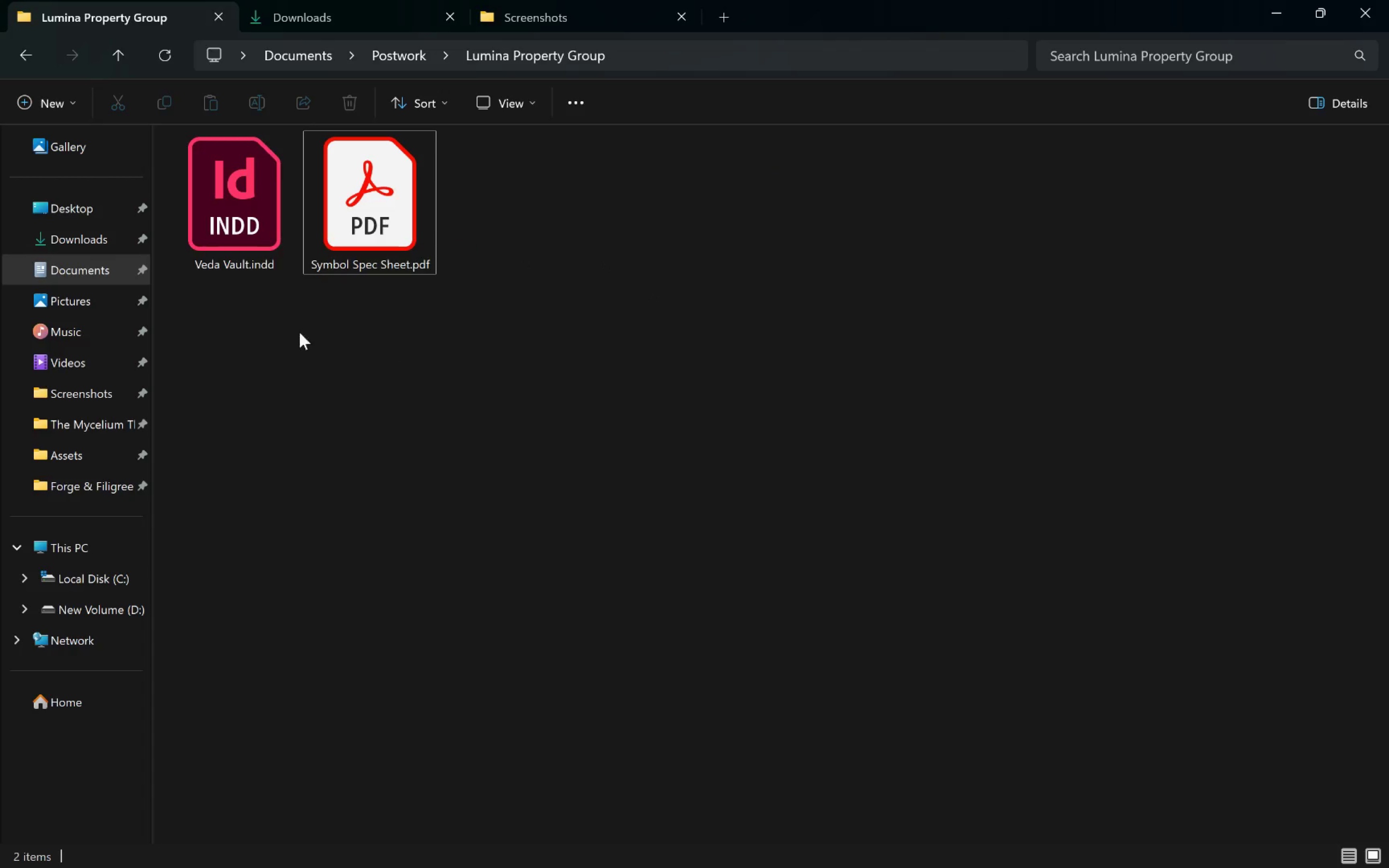 
double_click([246, 213])
 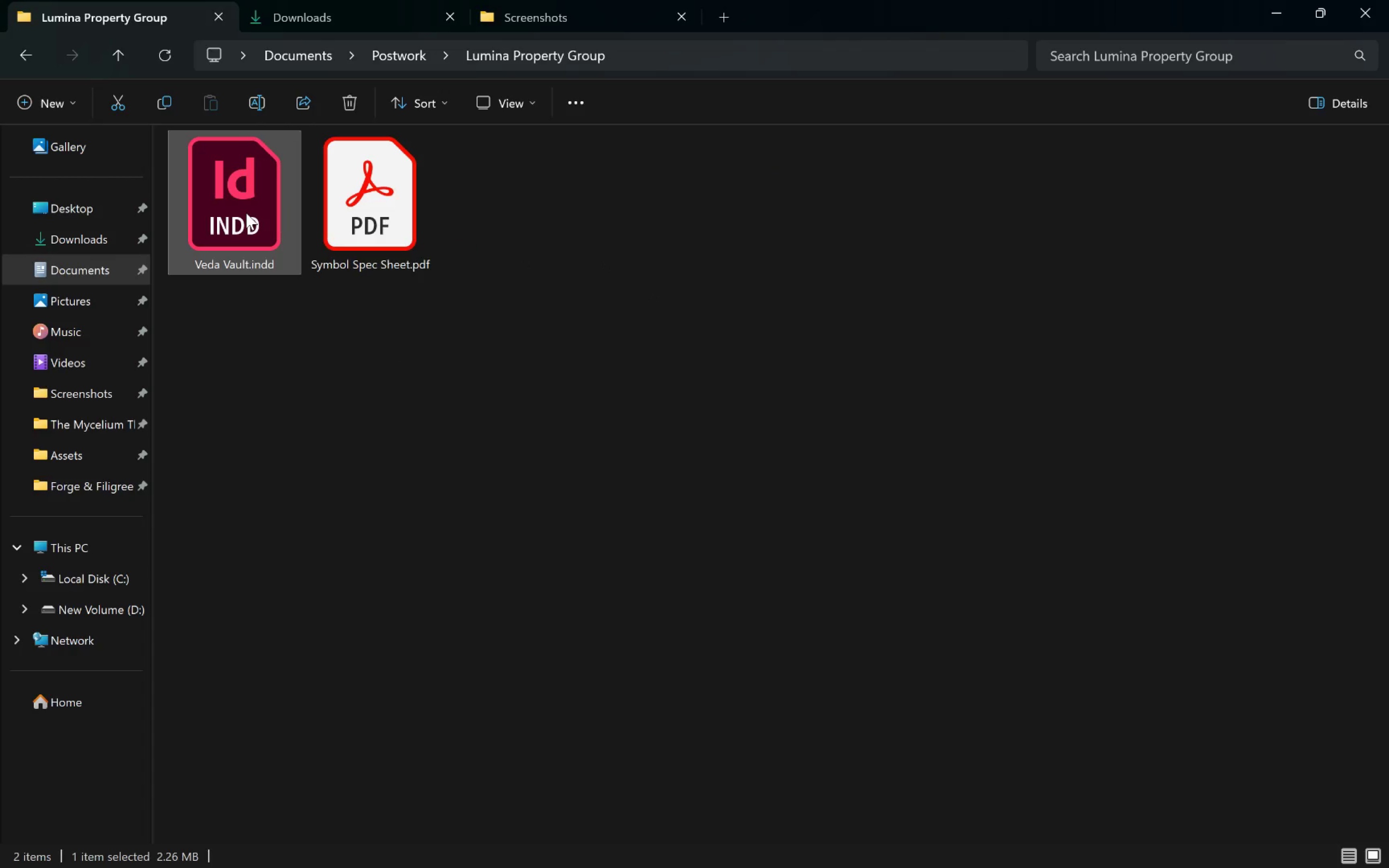 
triple_click([246, 213])
 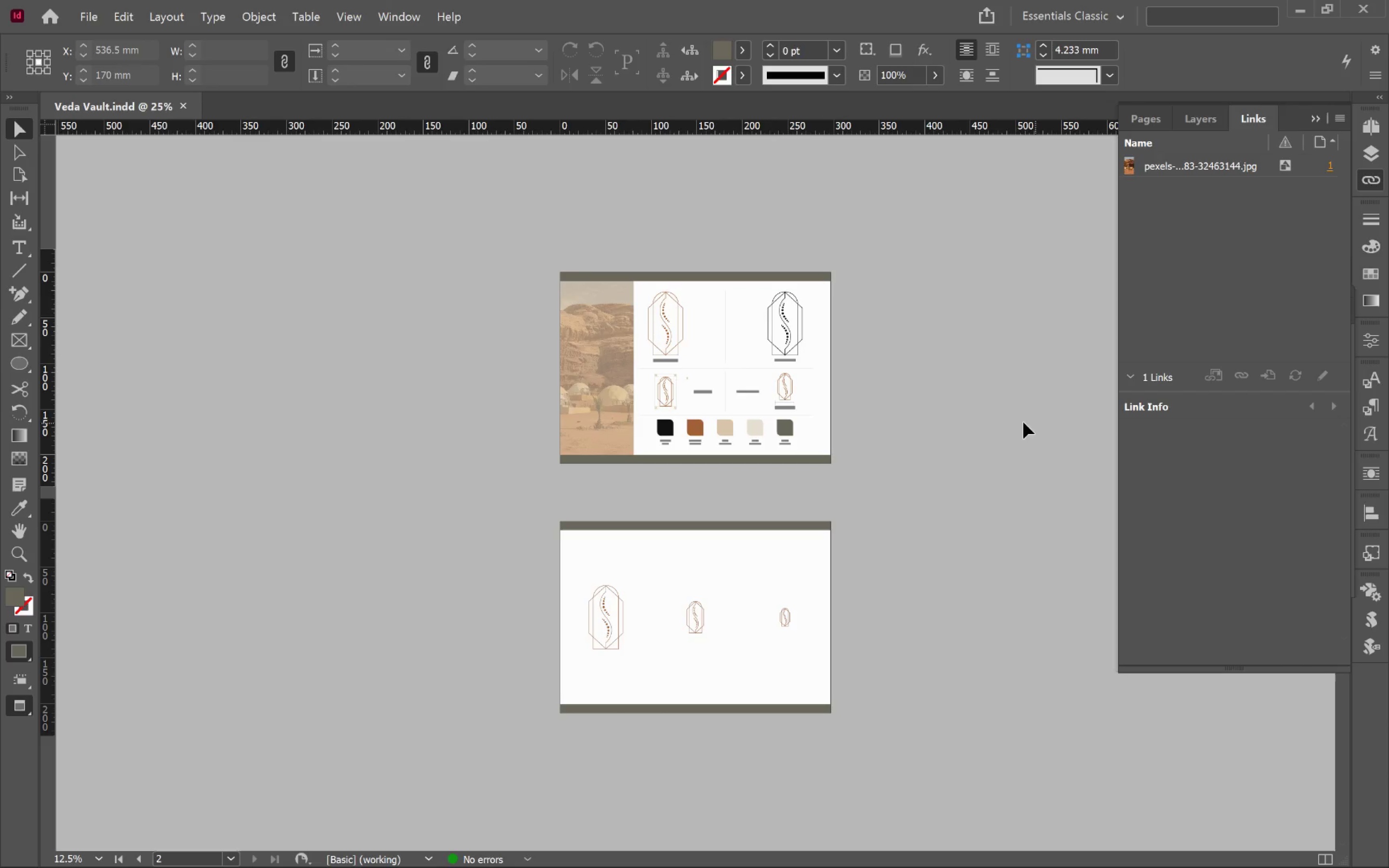 
left_click([1286, 167])
 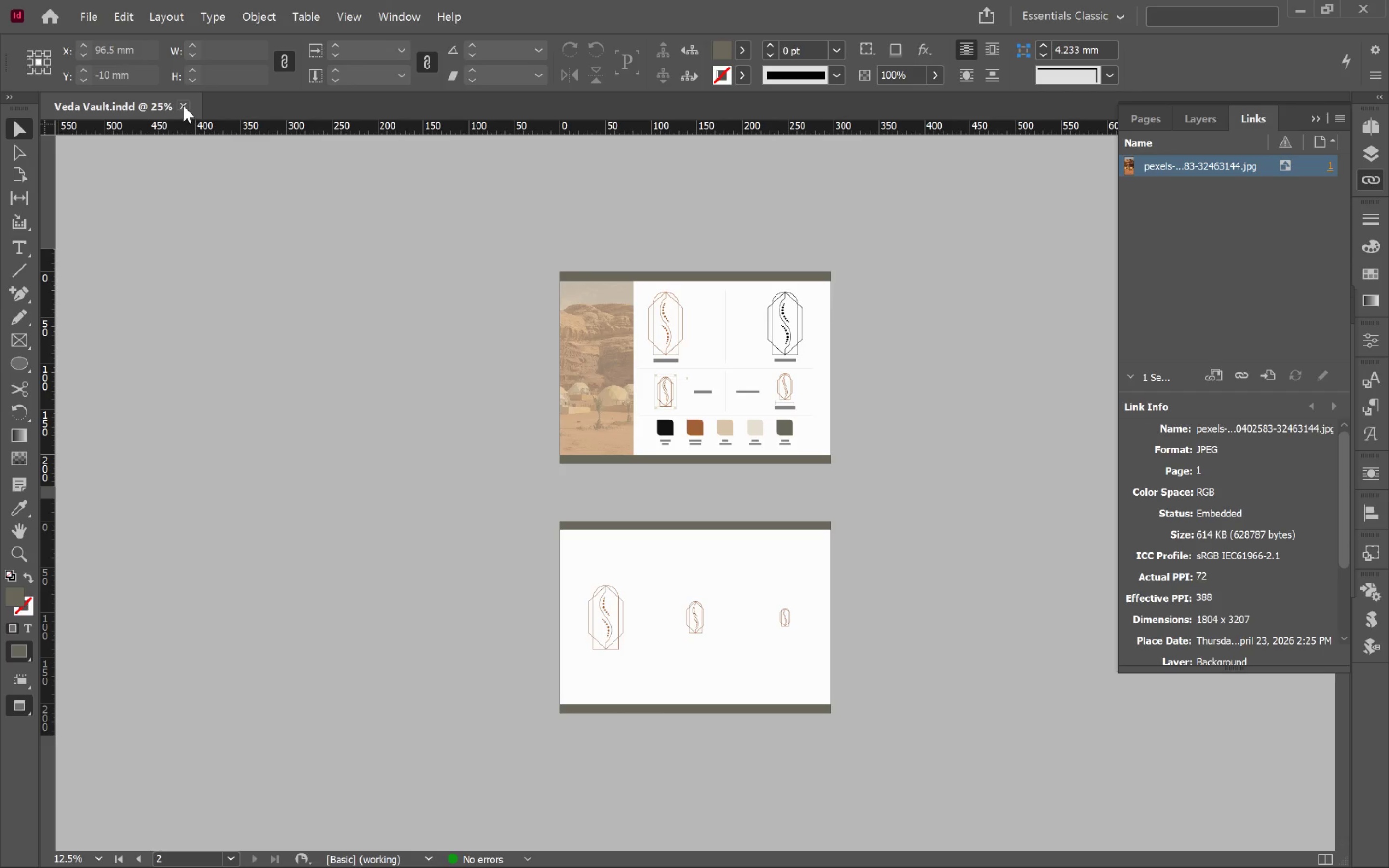 
hold_key(key=AltLeft, duration=1.72)